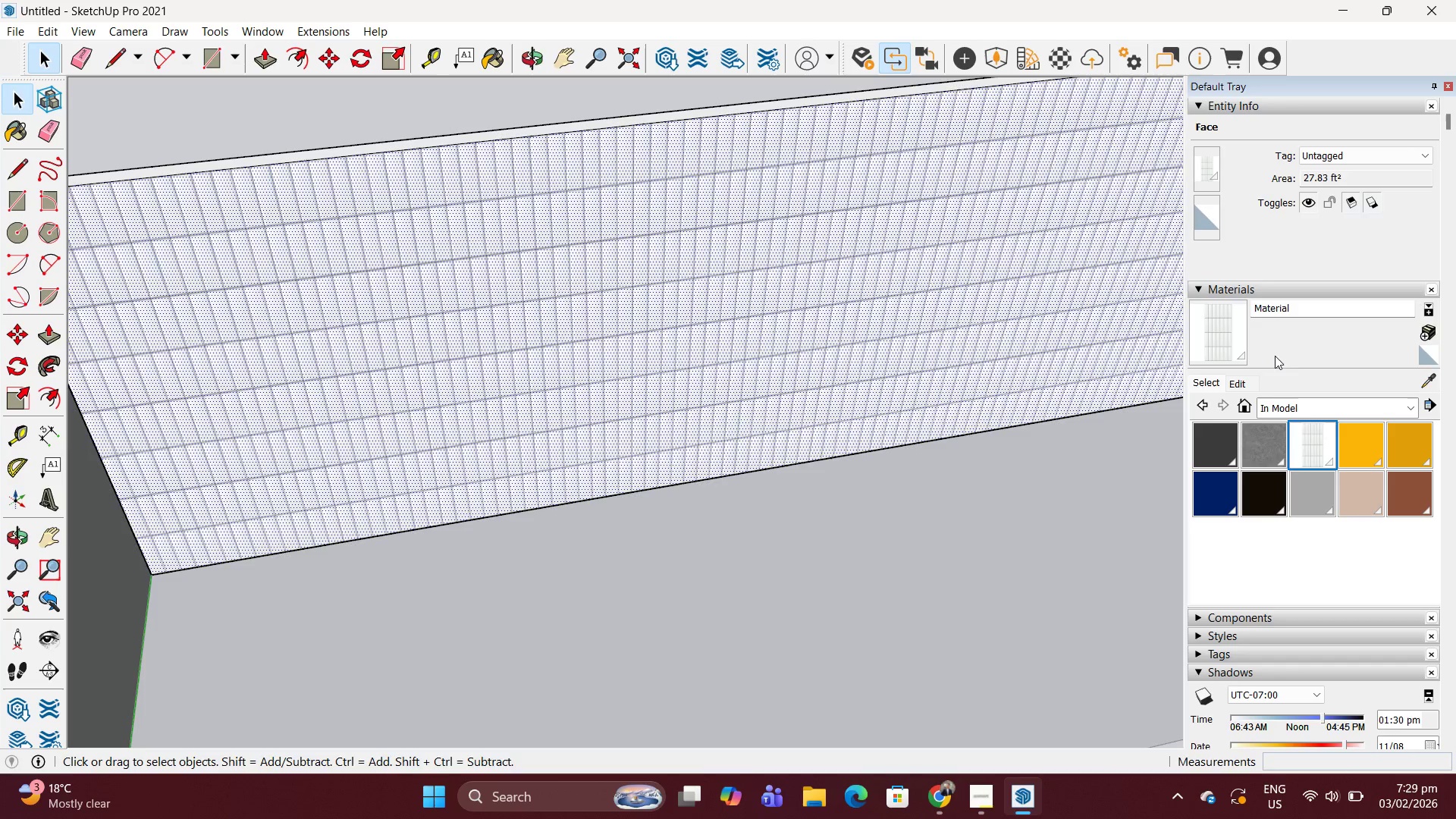 
left_click([1247, 383])
 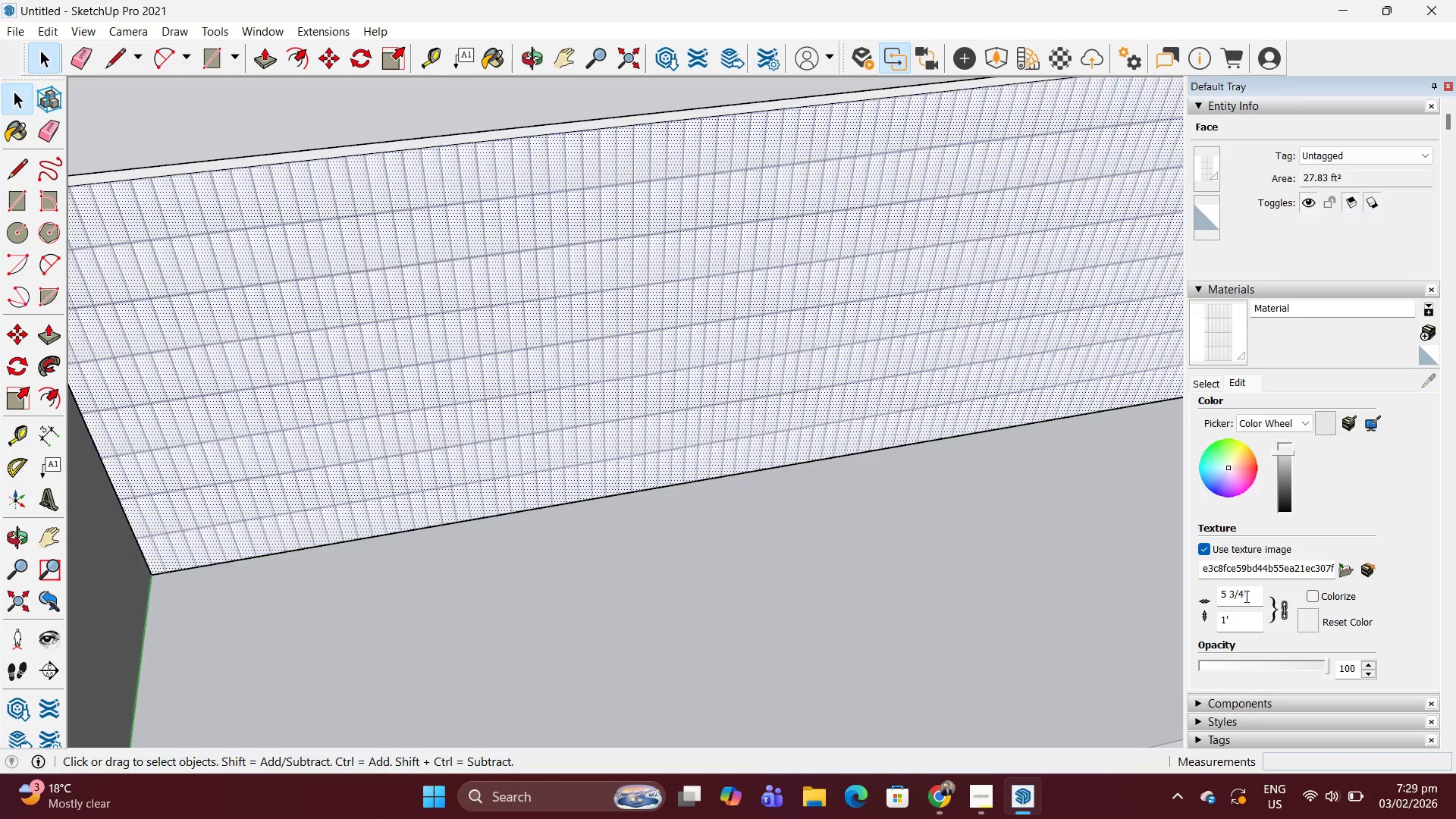 
left_click_drag(start_coordinate=[1253, 592], to_coordinate=[1156, 592])
 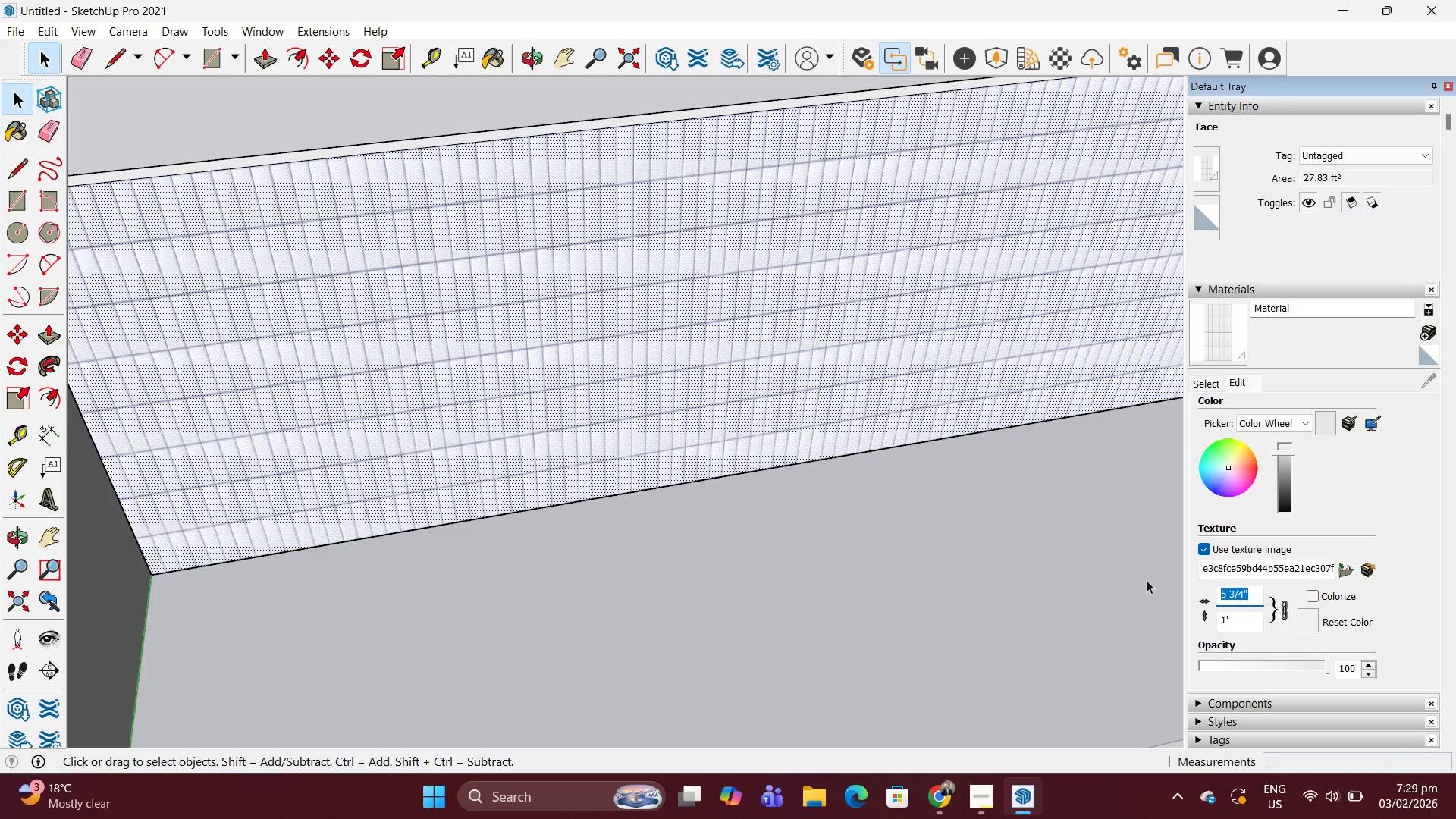 
type(10)
 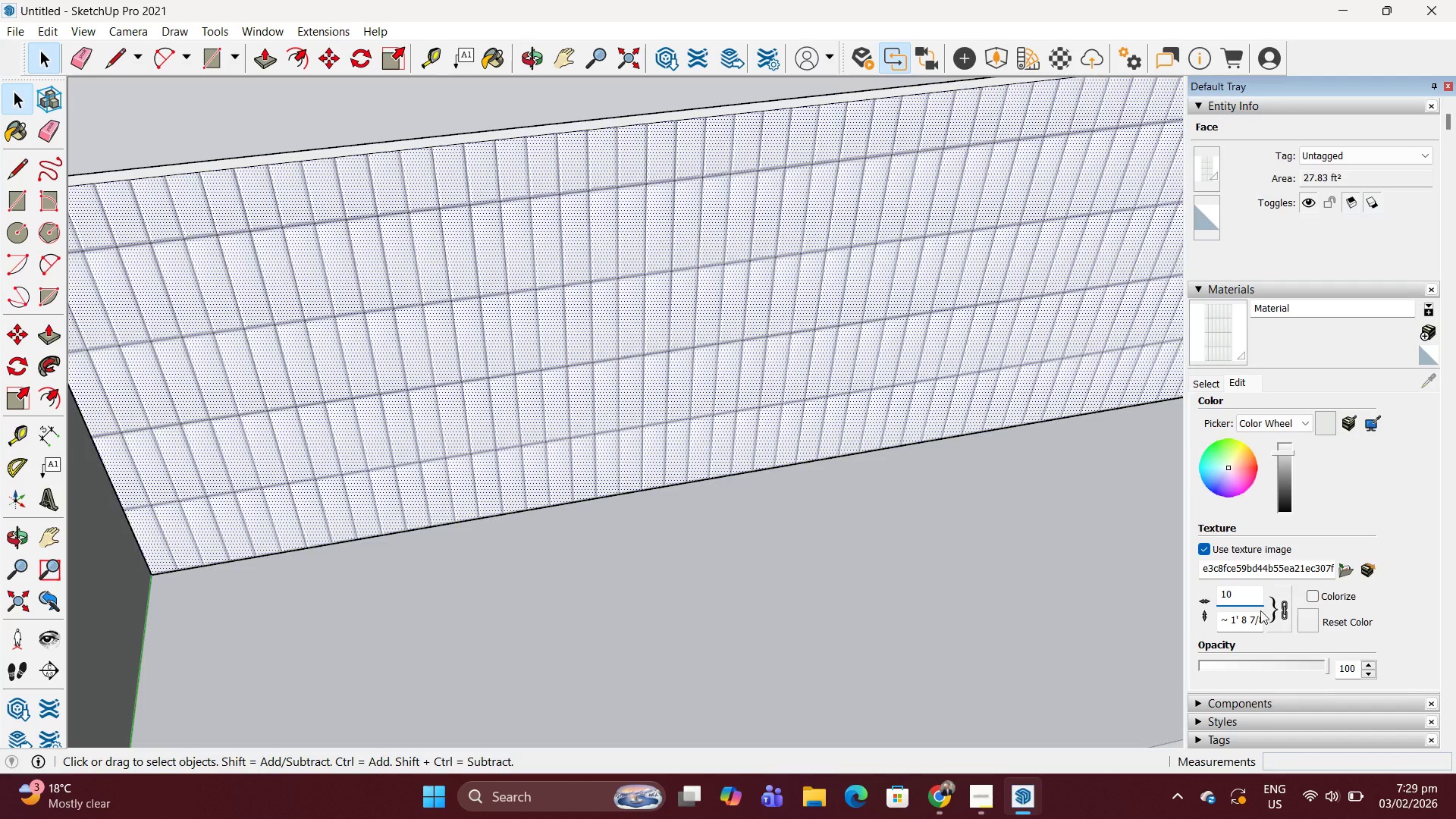 
left_click_drag(start_coordinate=[1247, 593], to_coordinate=[1184, 593])
 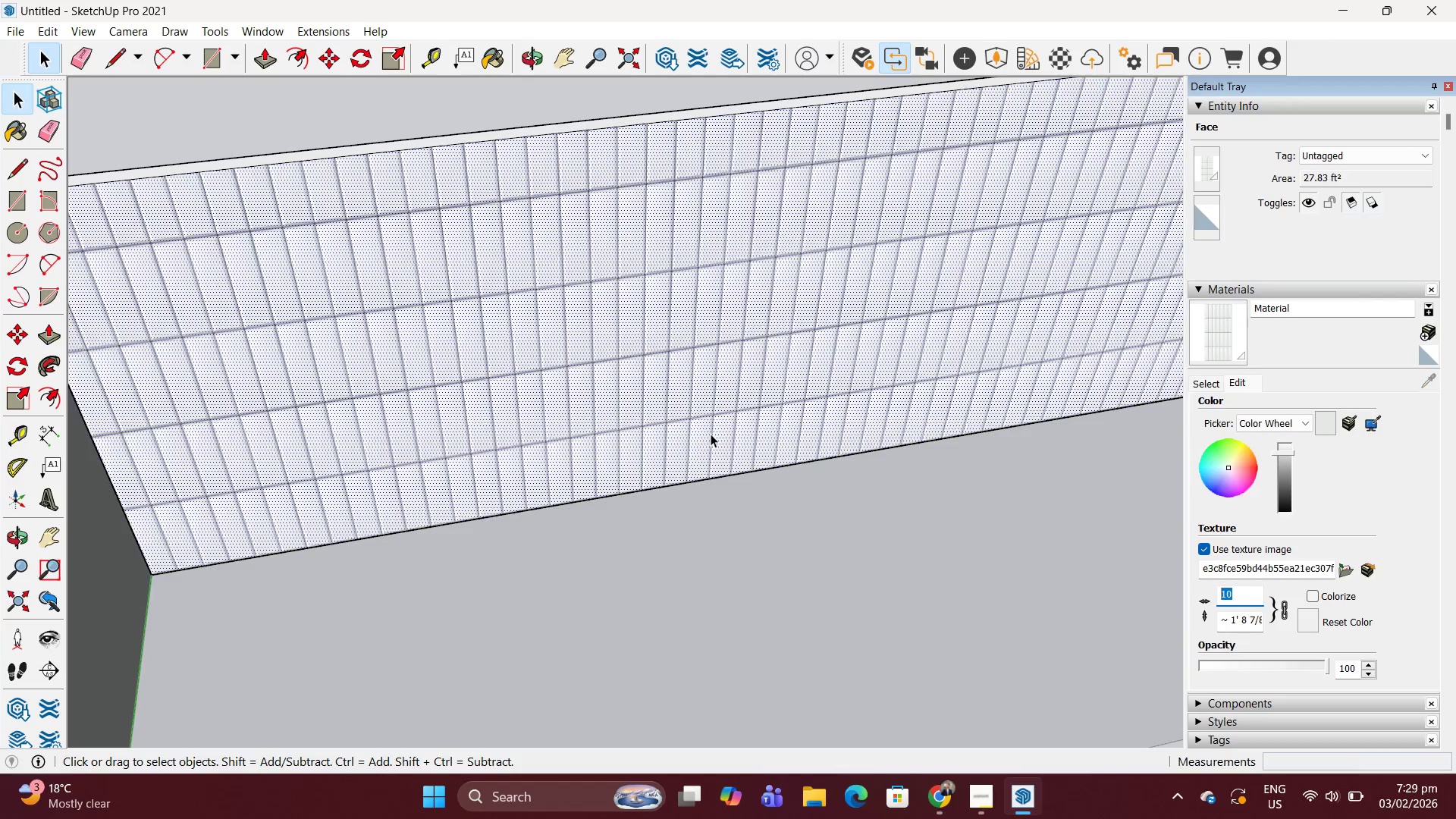 
type(20)
 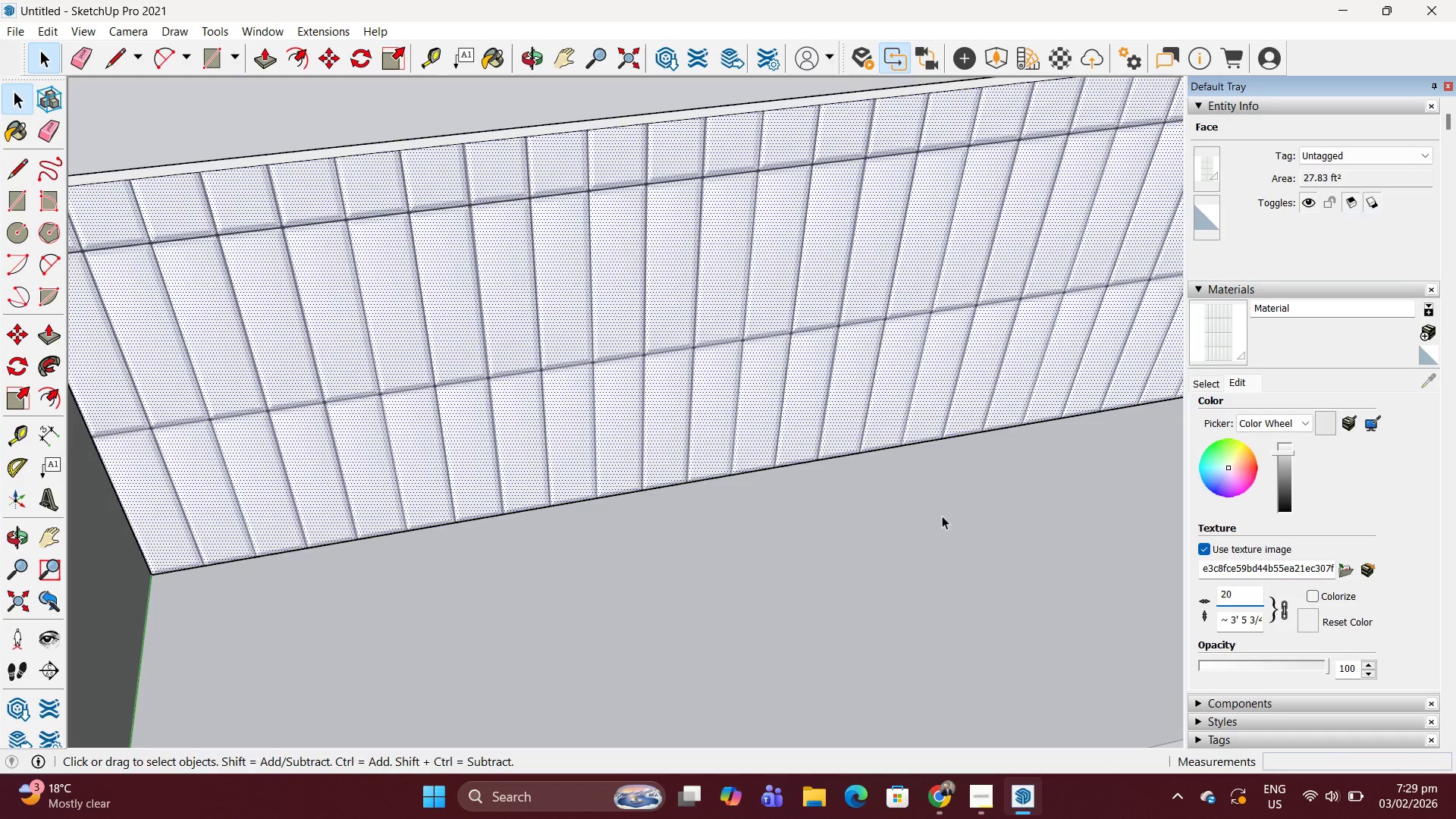 
key(Backspace)
key(Backspace)
type(15)
 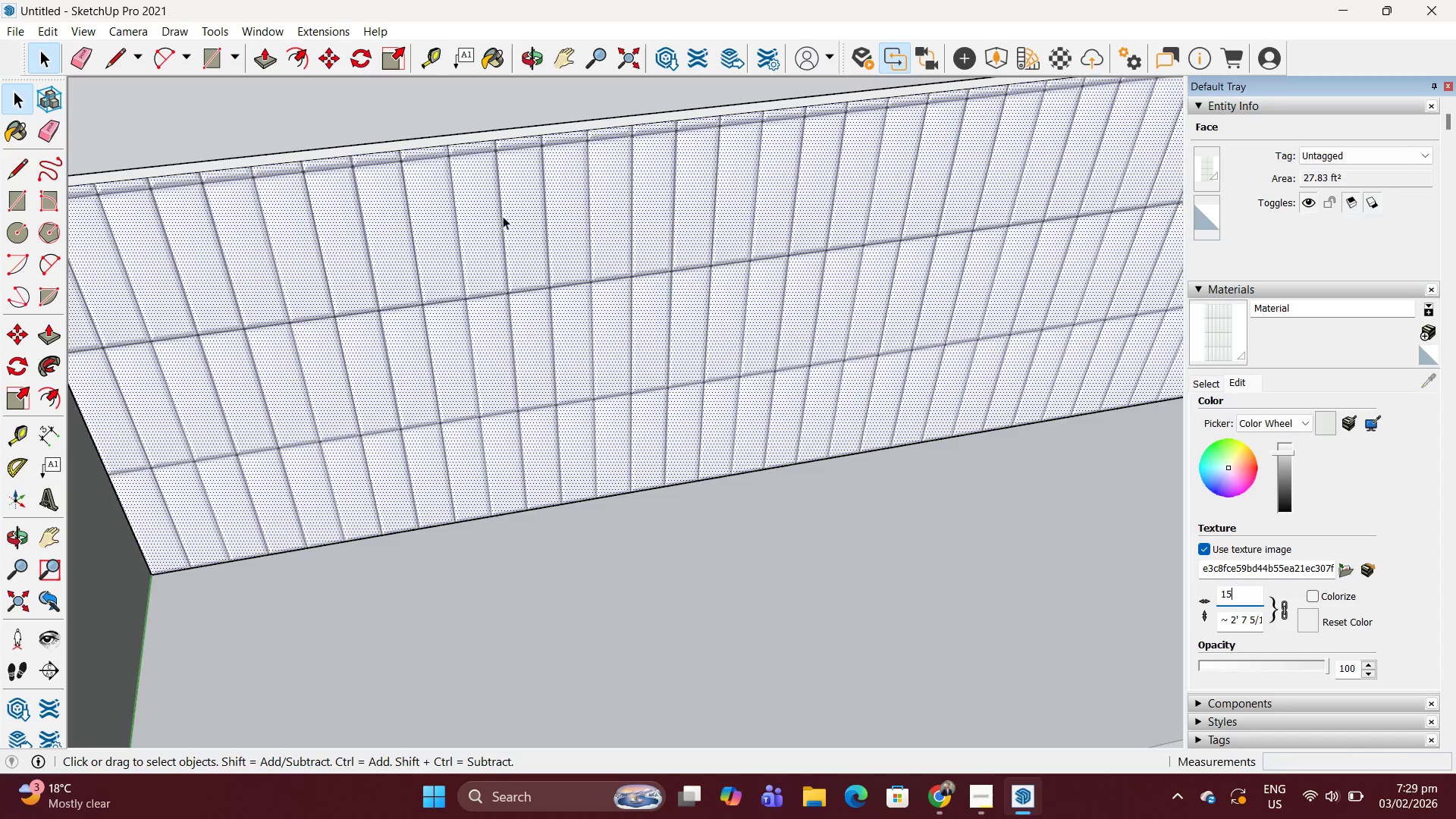 
scroll: coordinate [364, 307], scroll_direction: down, amount: 14.0
 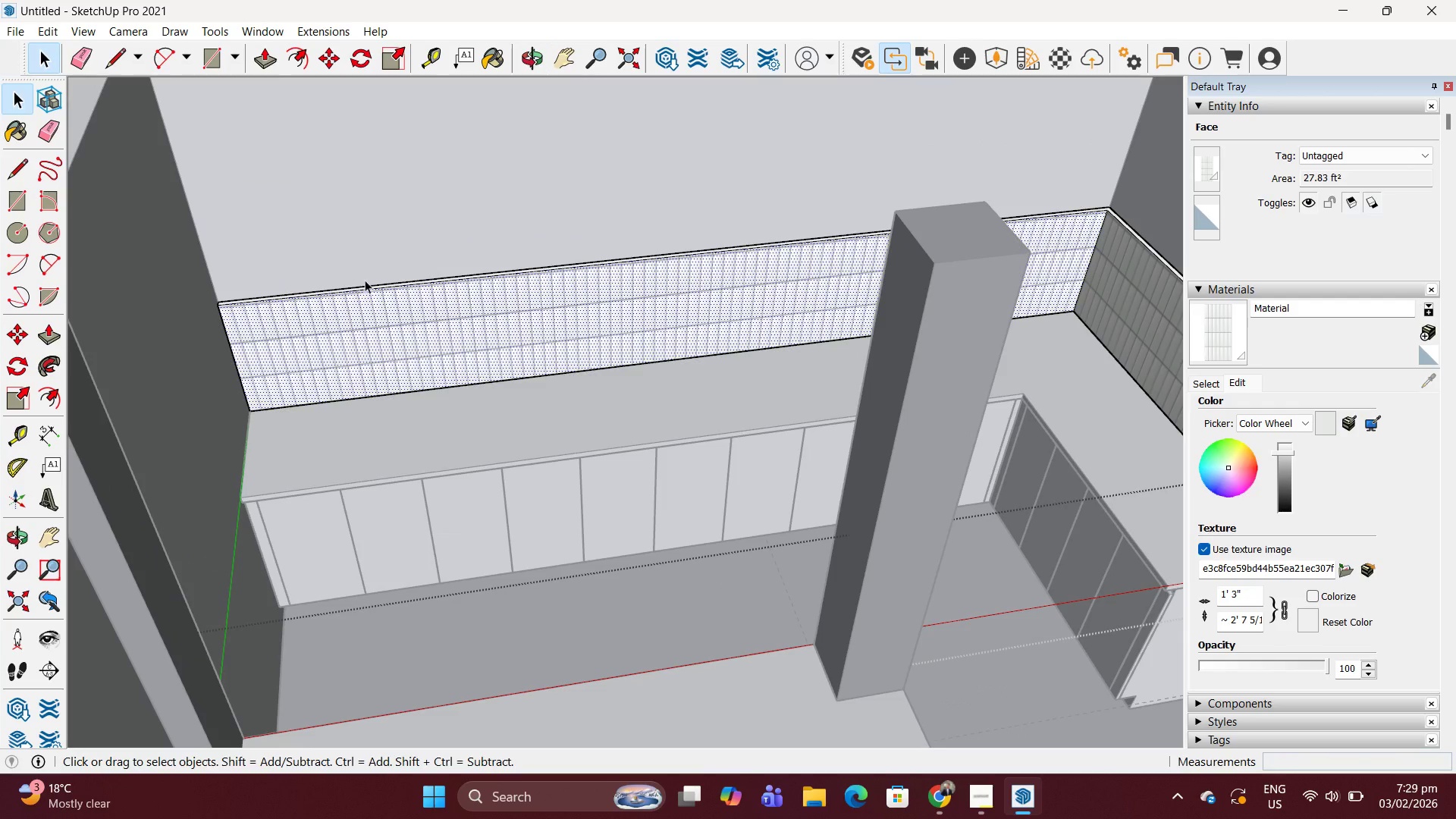 
scroll: coordinate [246, 337], scroll_direction: up, amount: 10.0
 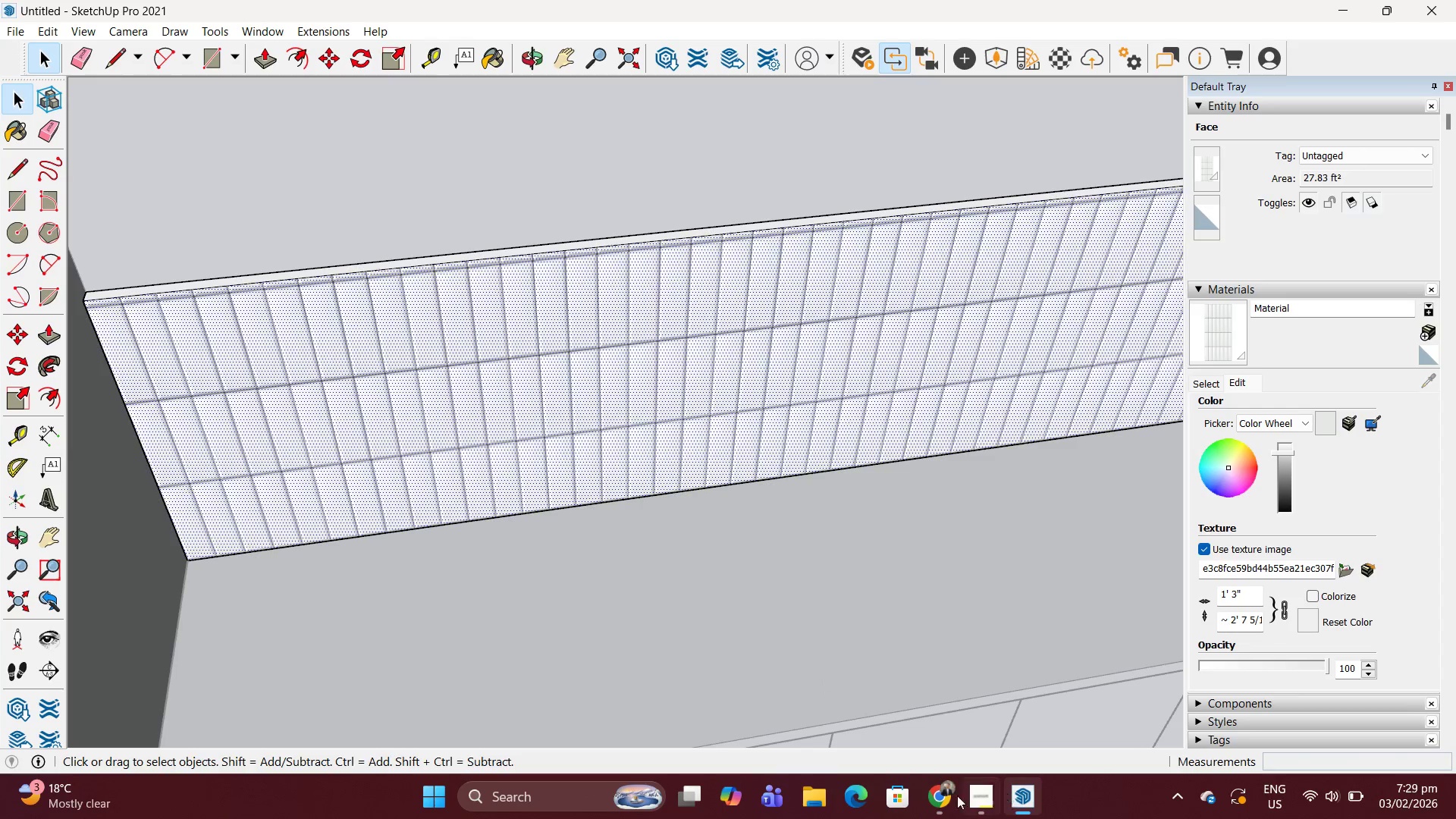 
left_click([947, 795])
 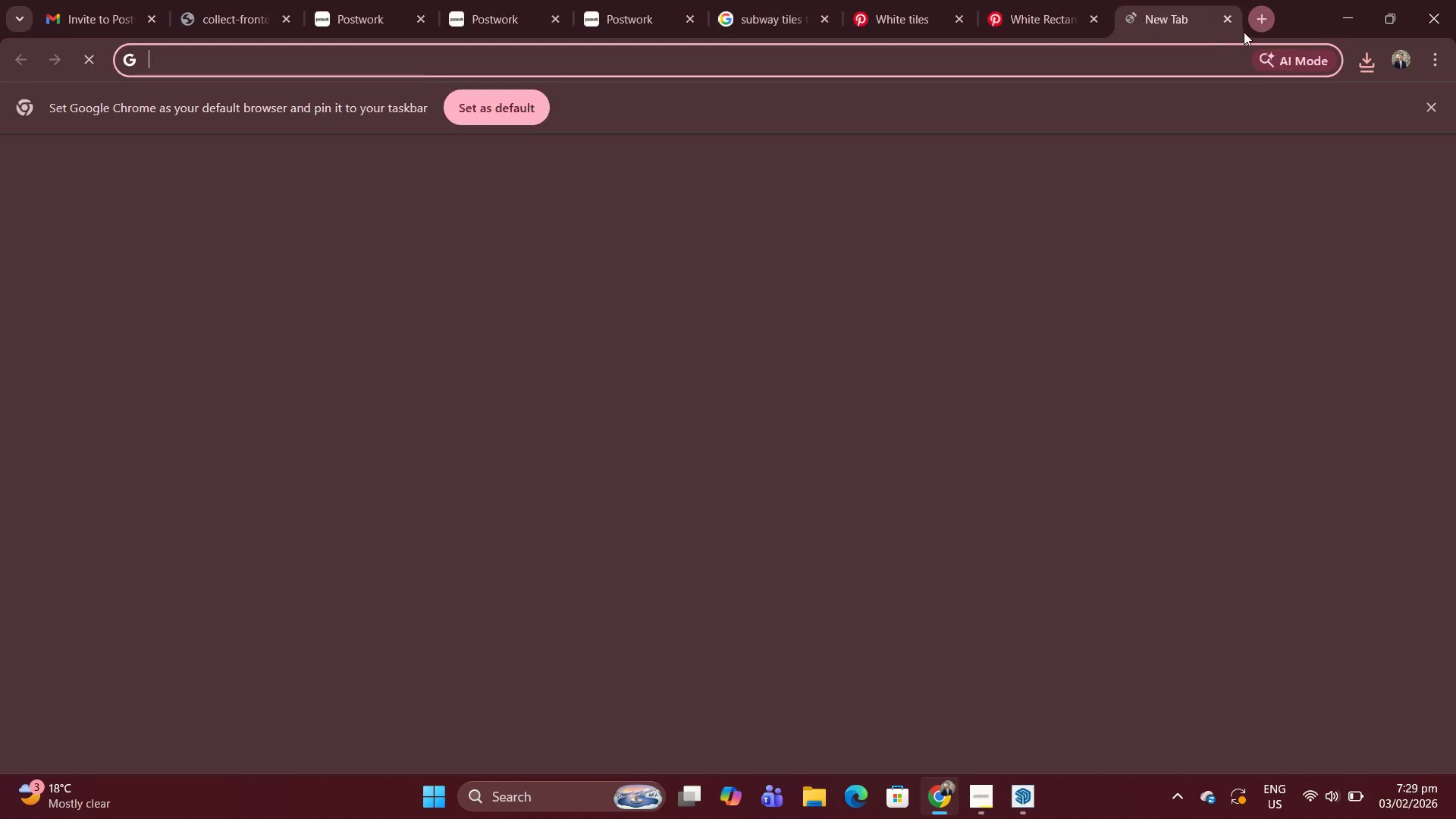 
left_click([1133, 58])
 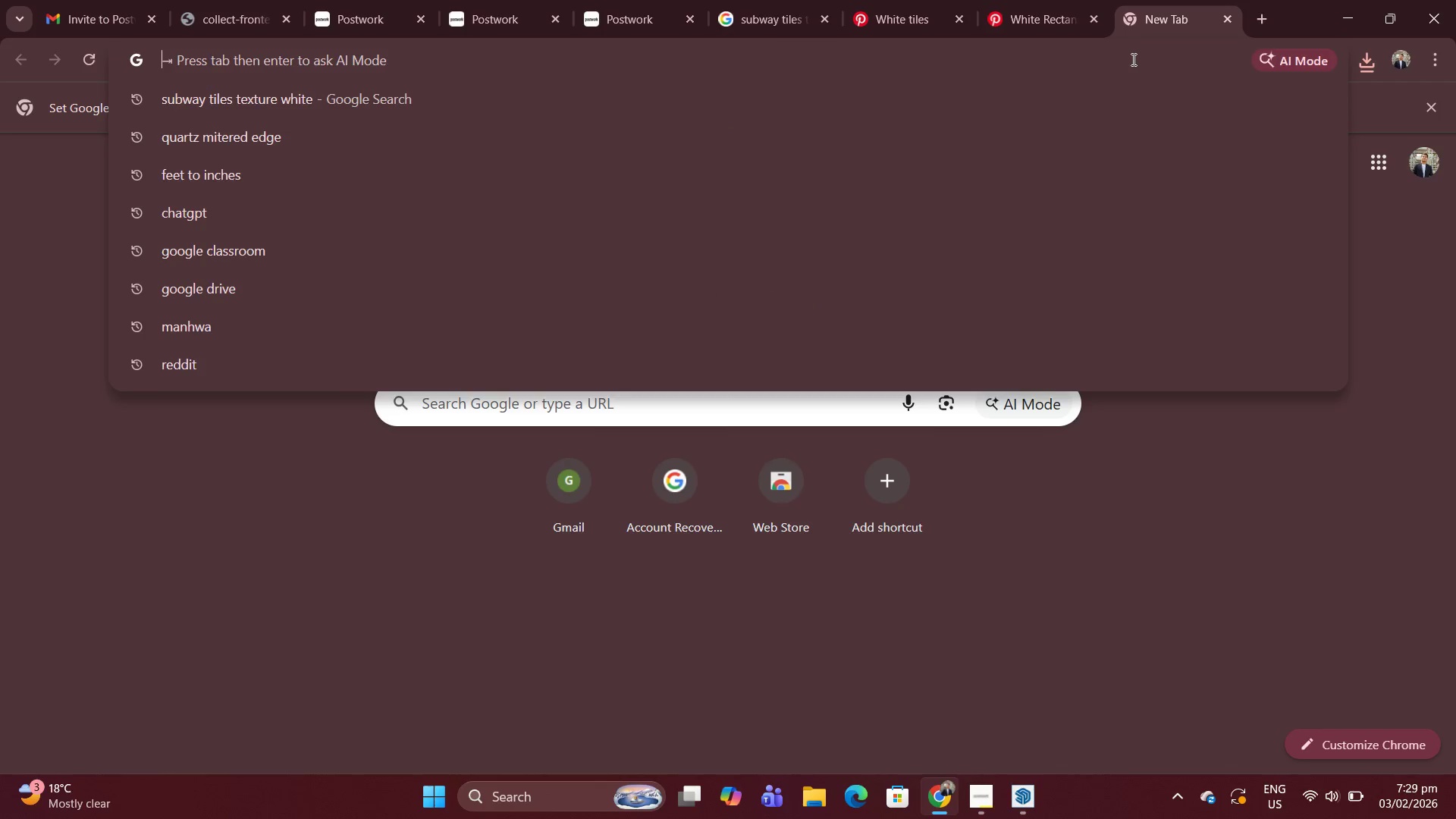 
type(subway tiles dimensions)
 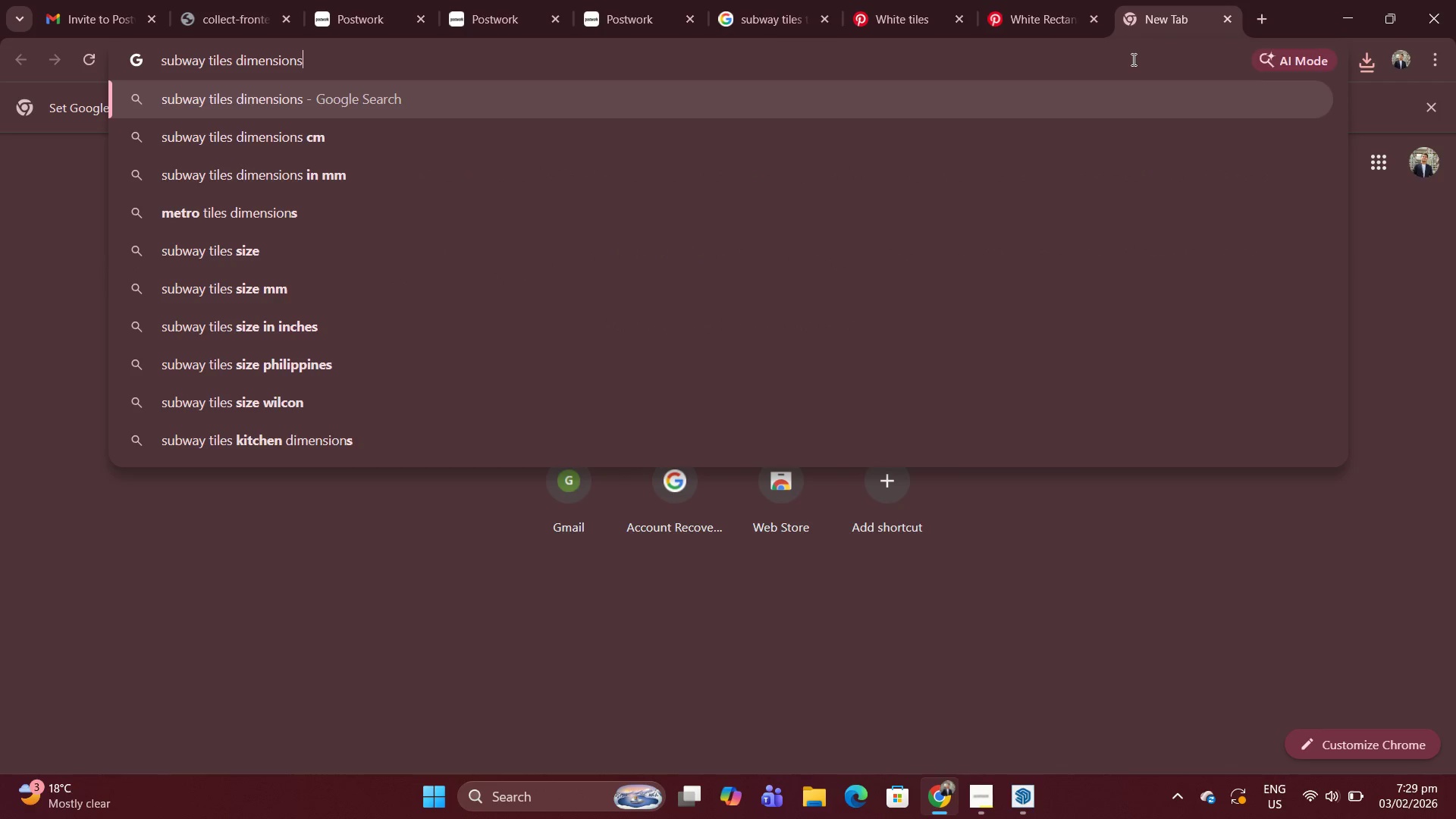 
key(Enter)
 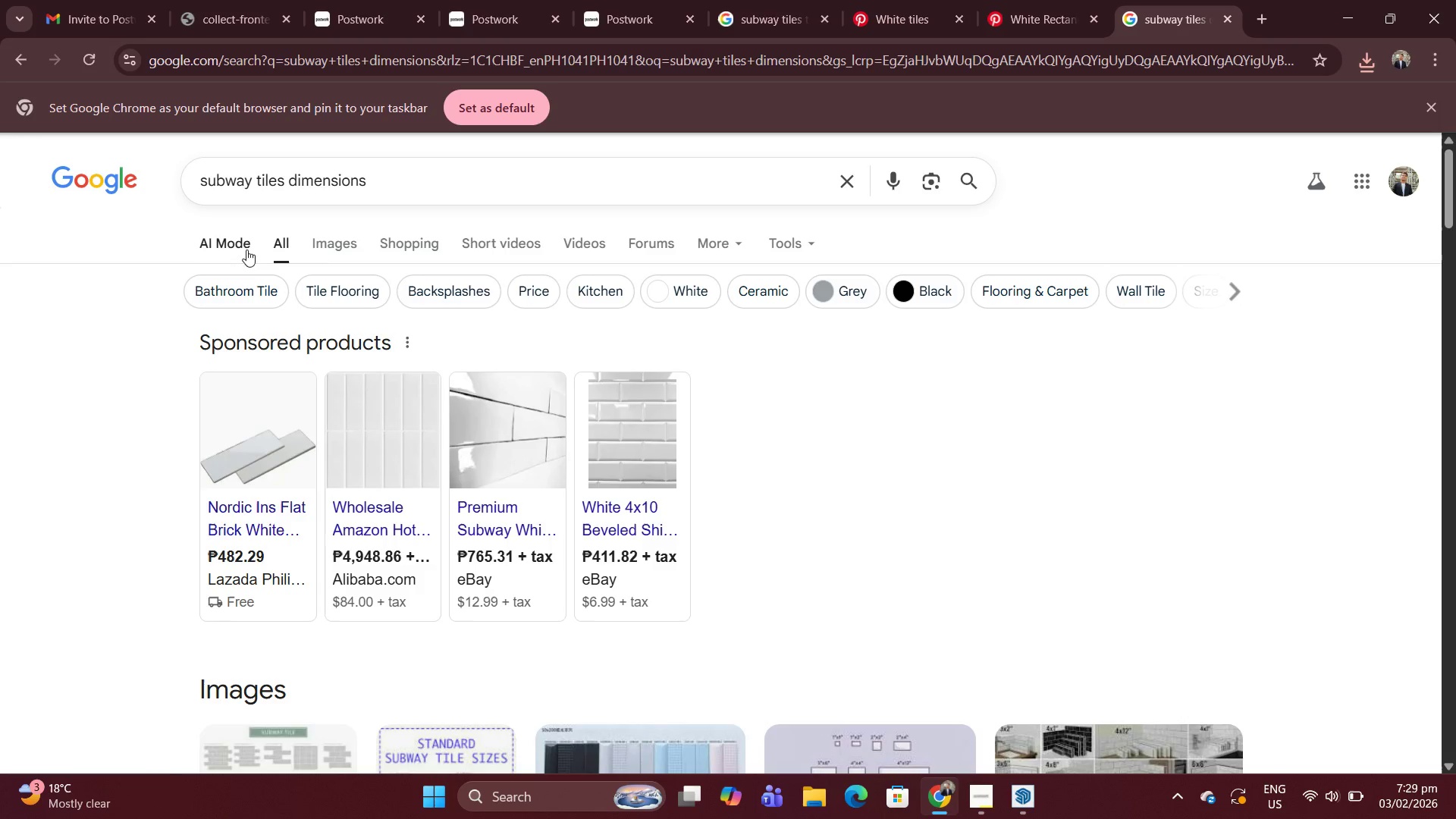 
left_click([351, 241])
 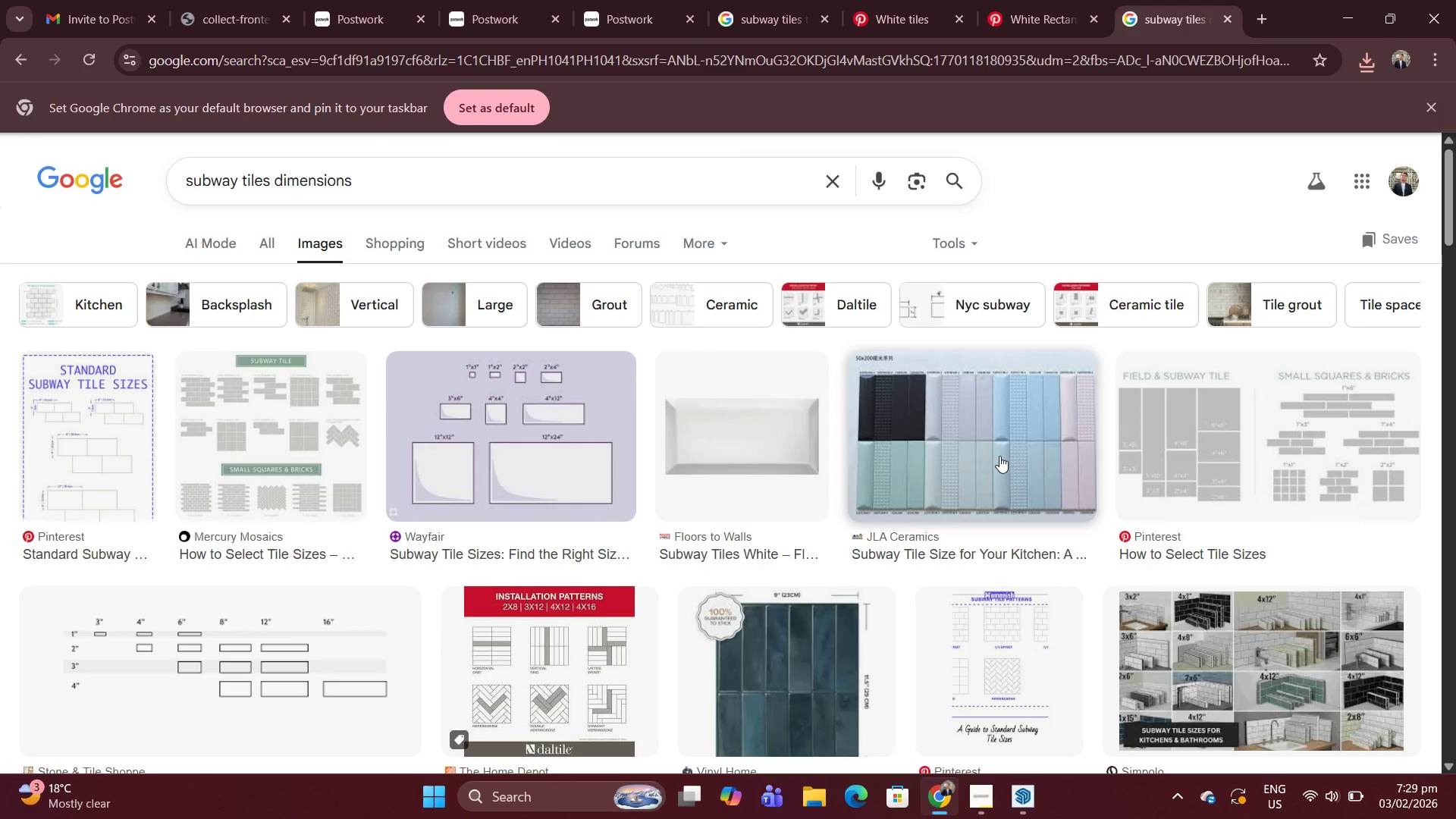 
wait(5.94)
 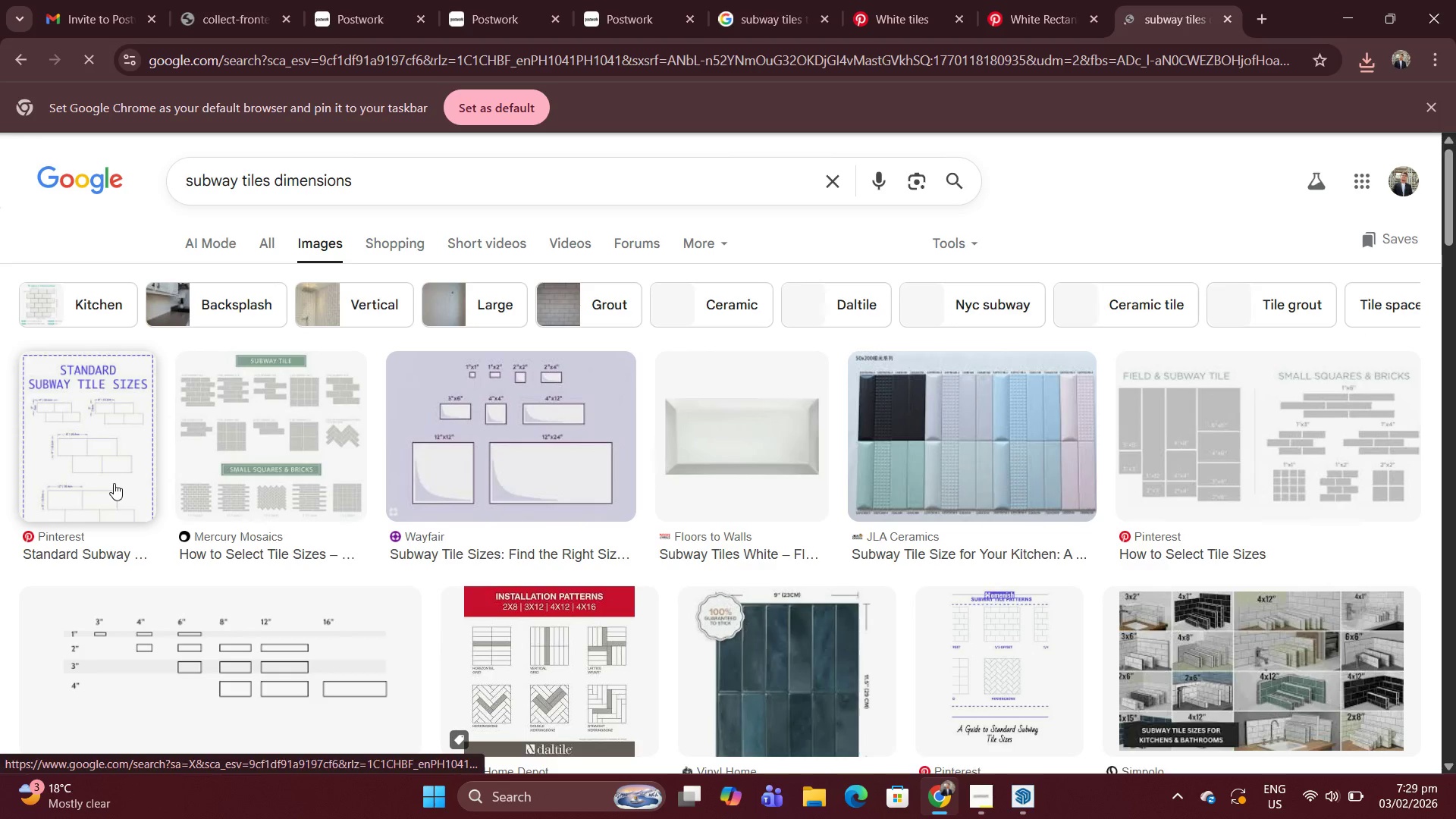 
scroll: coordinate [1124, 444], scroll_direction: down, amount: 2.0
 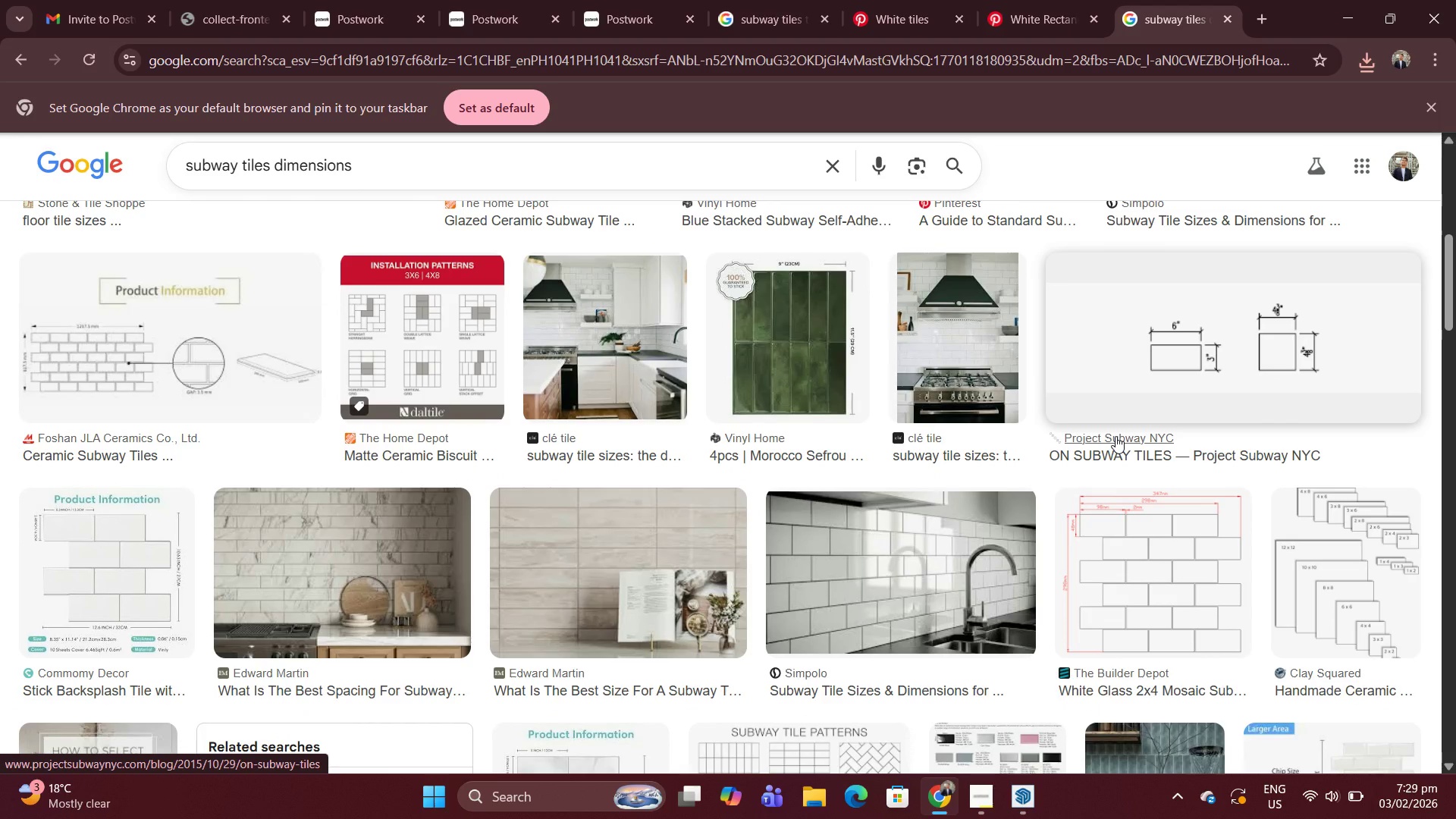 
left_click([1348, 9])
 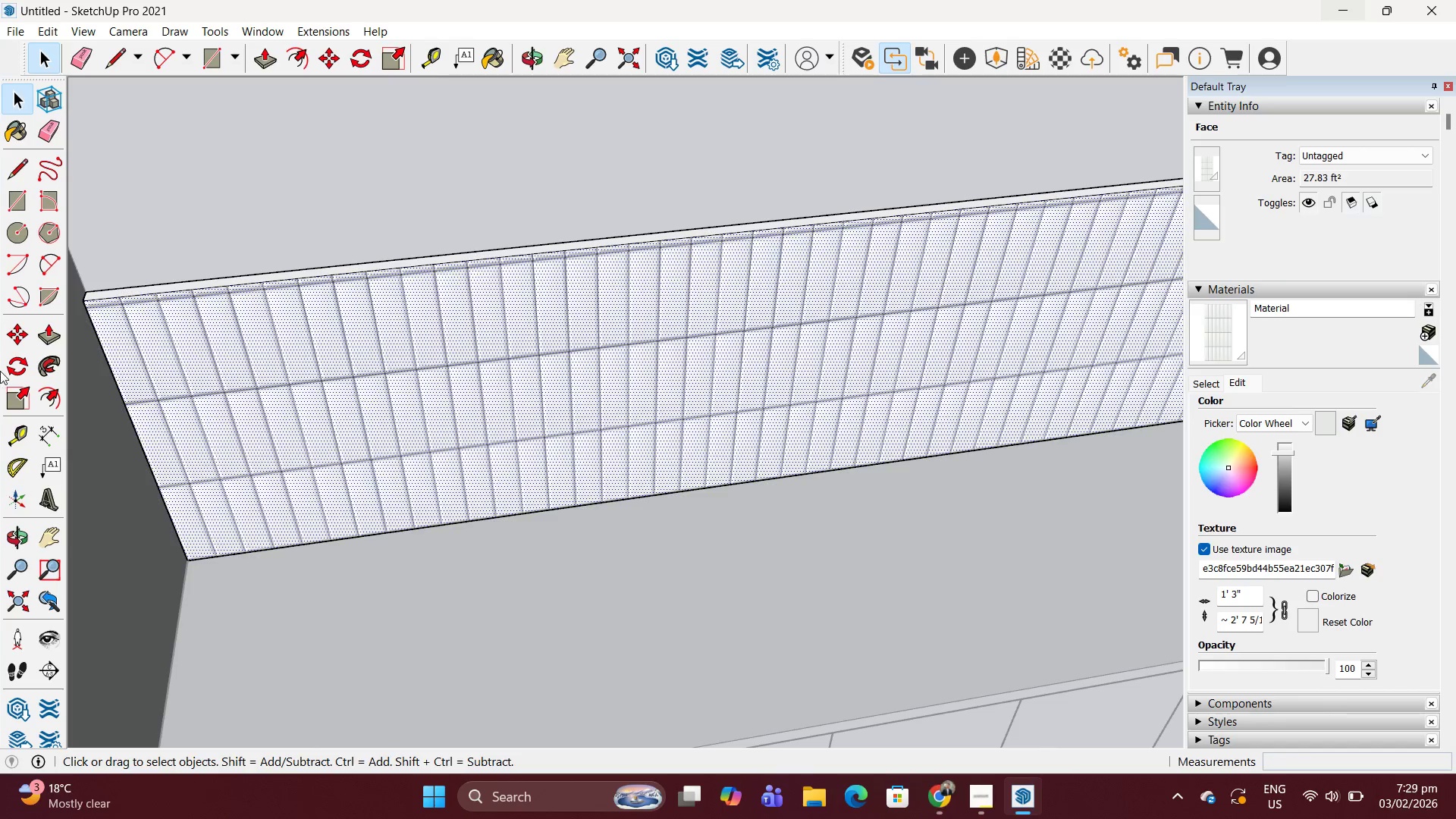 
key(T)
 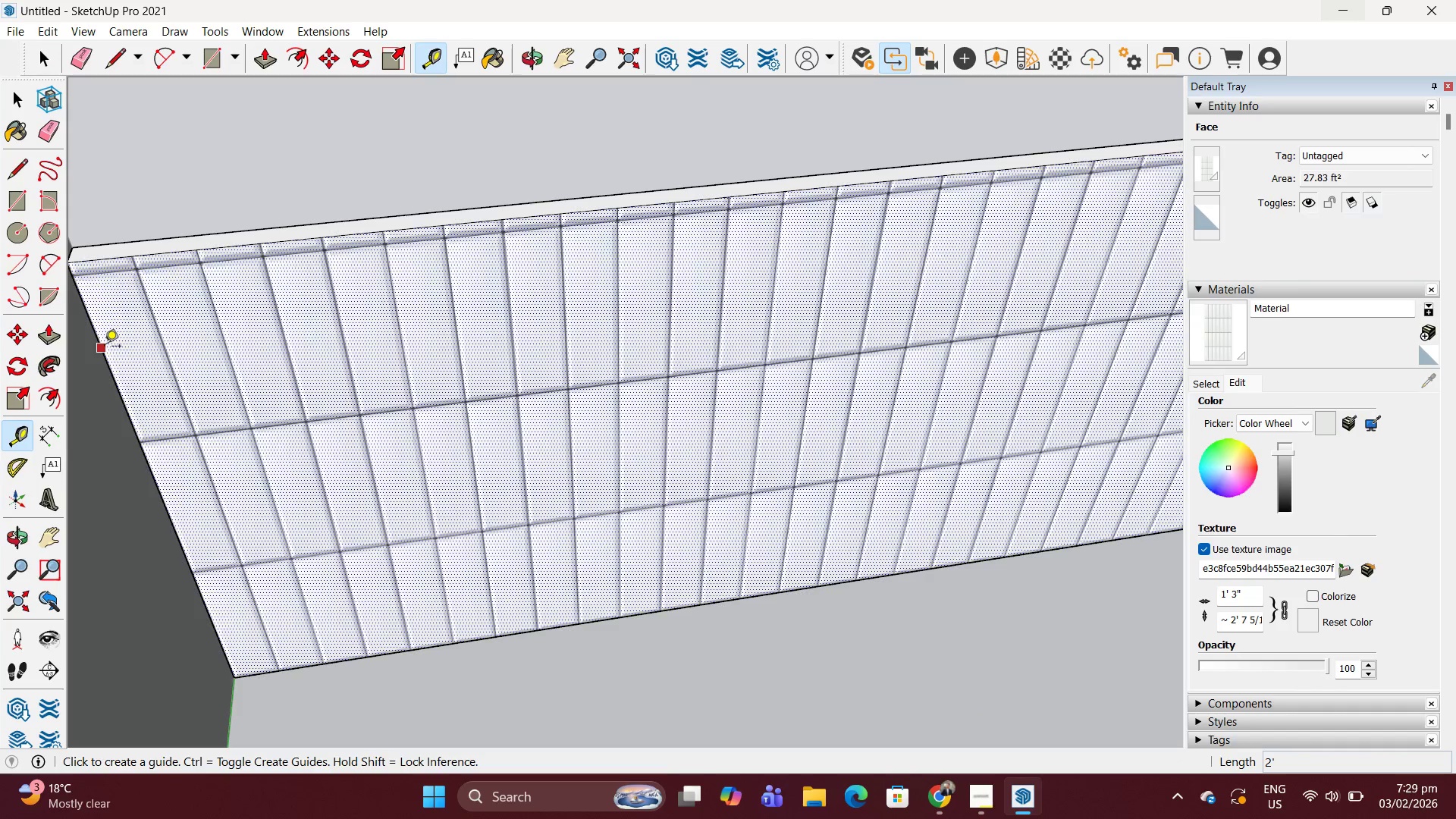 
scroll: coordinate [111, 346], scroll_direction: up, amount: 8.0
 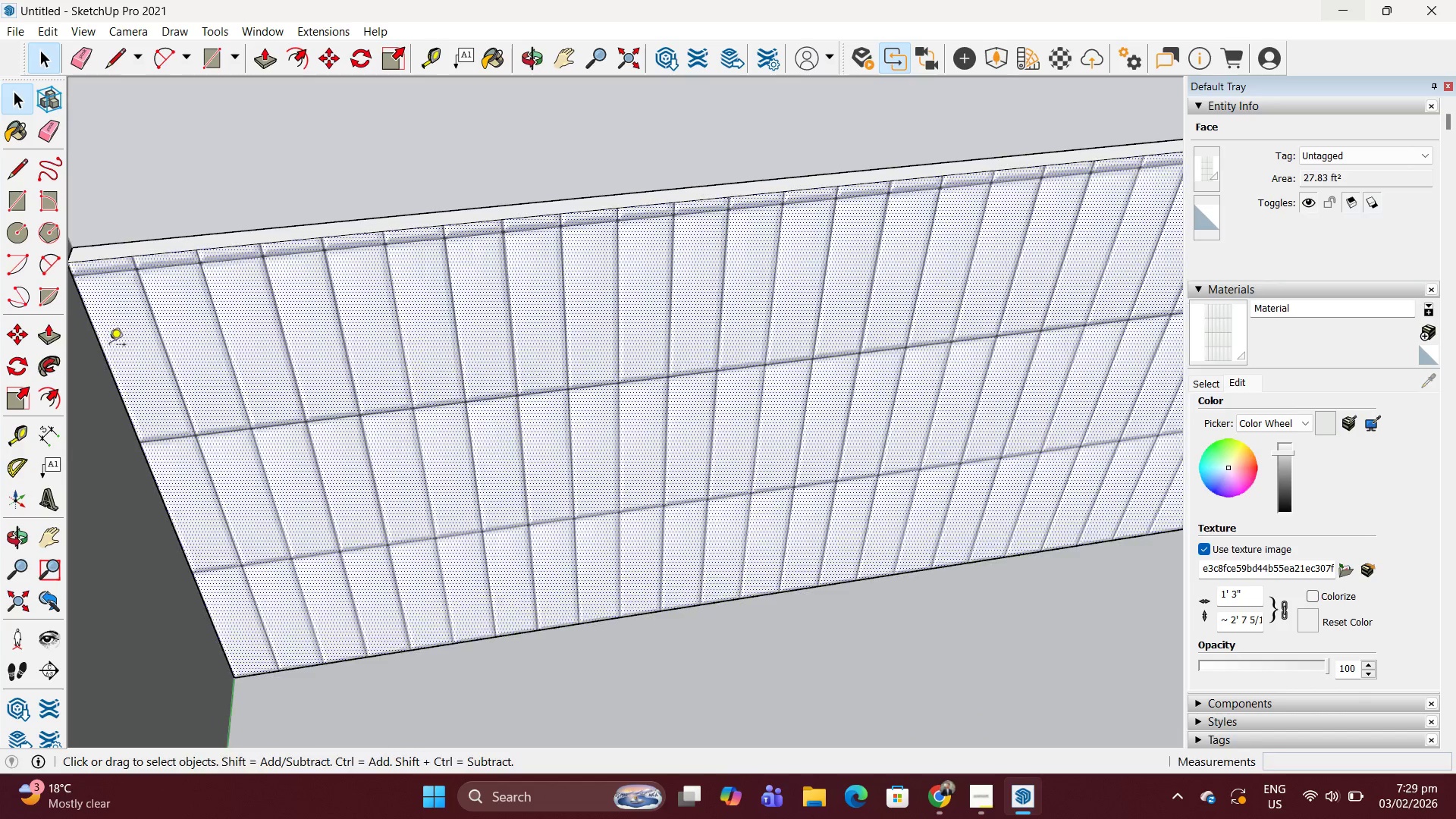 
left_click([105, 347])
 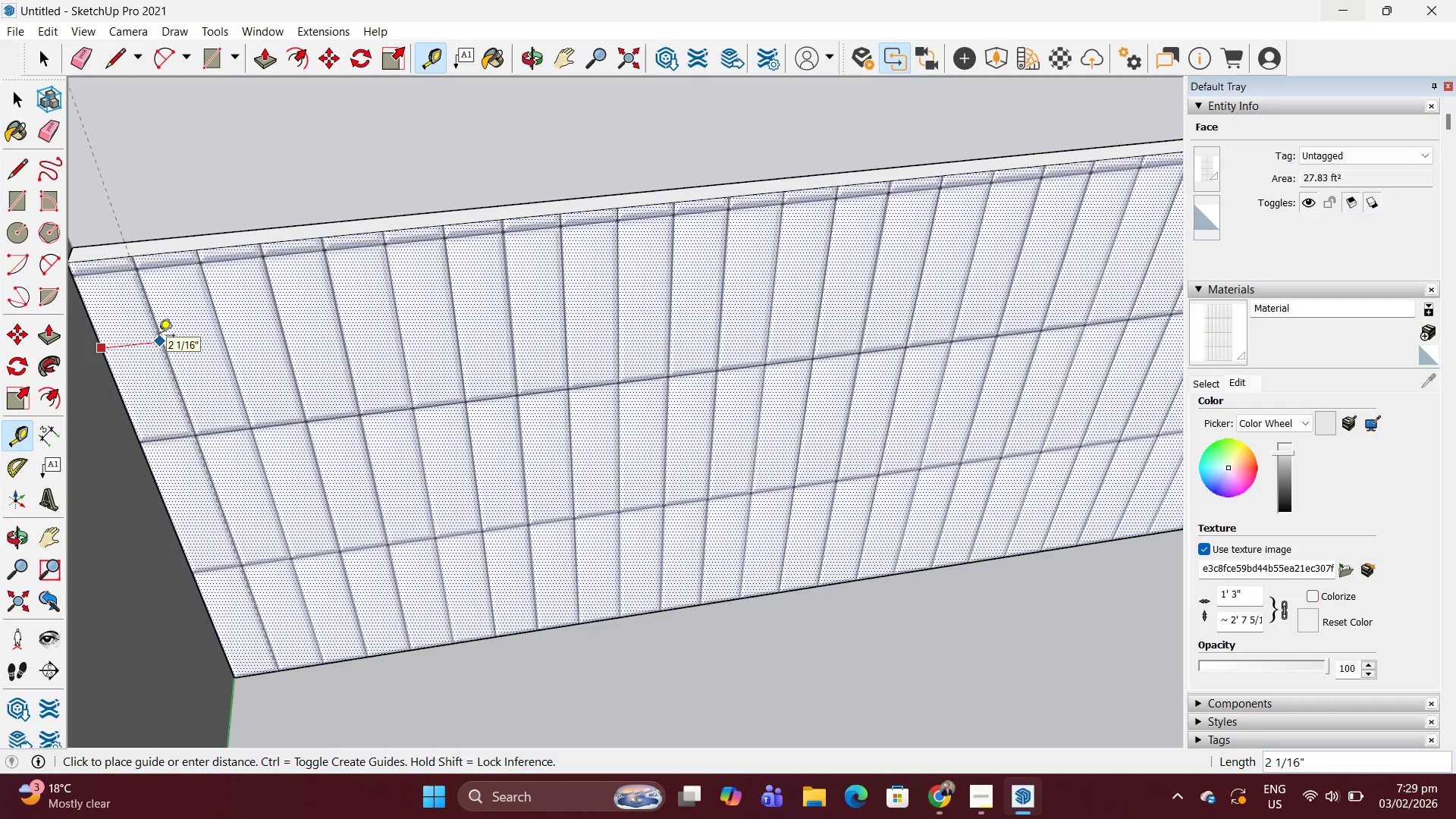 
key(Space)
 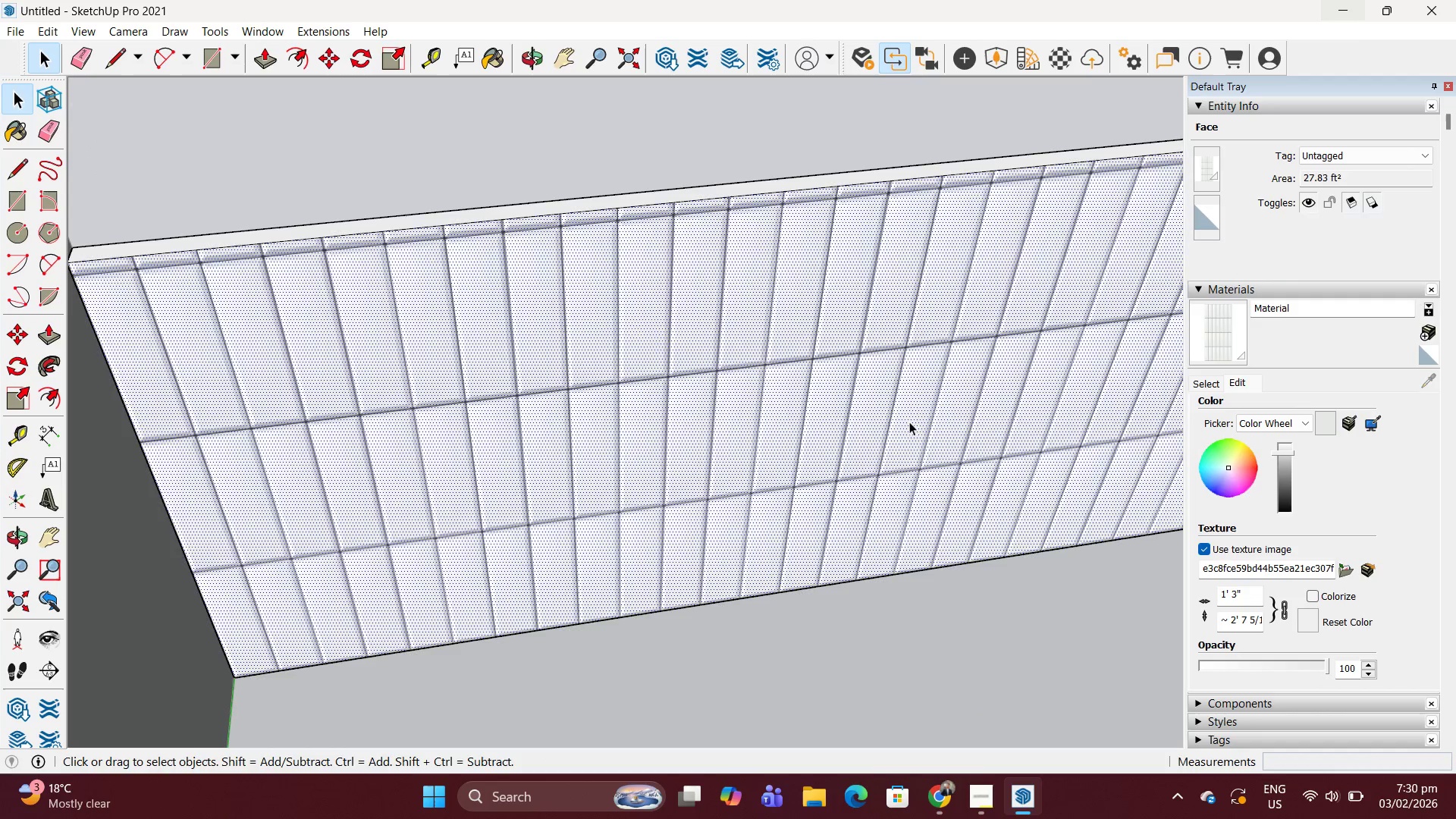 
key(T)
 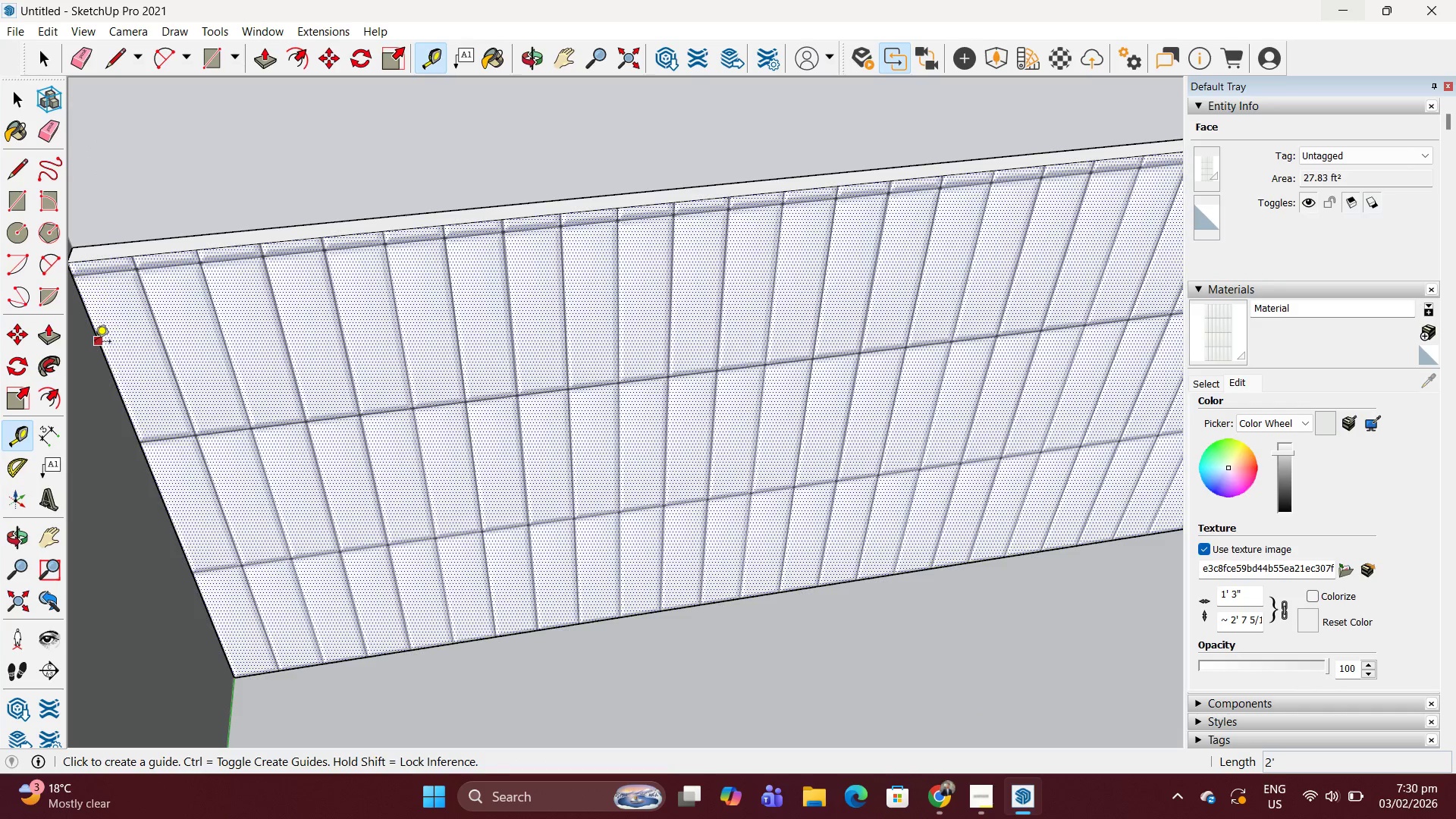 
left_click([95, 343])
 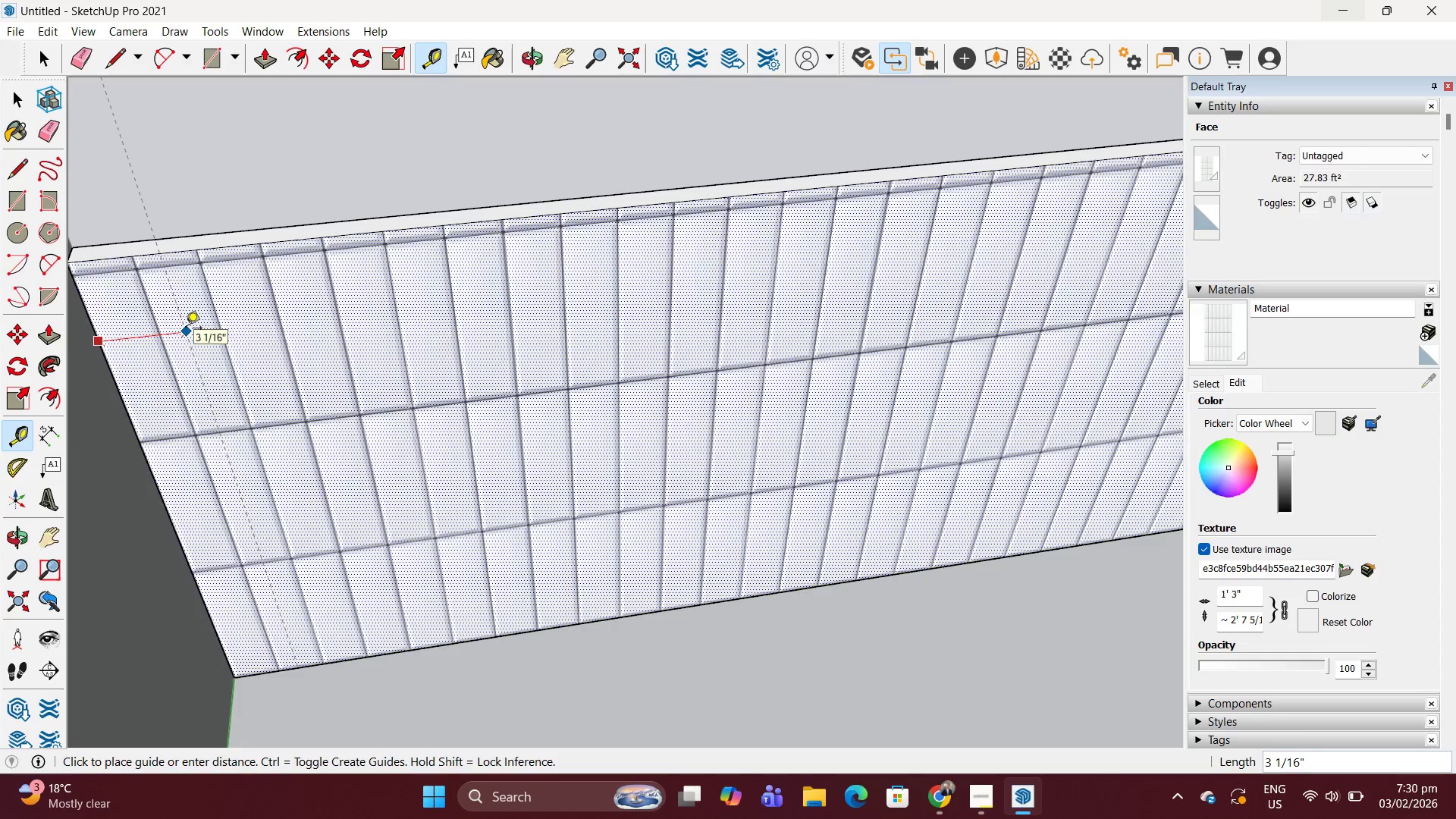 
key(3)
 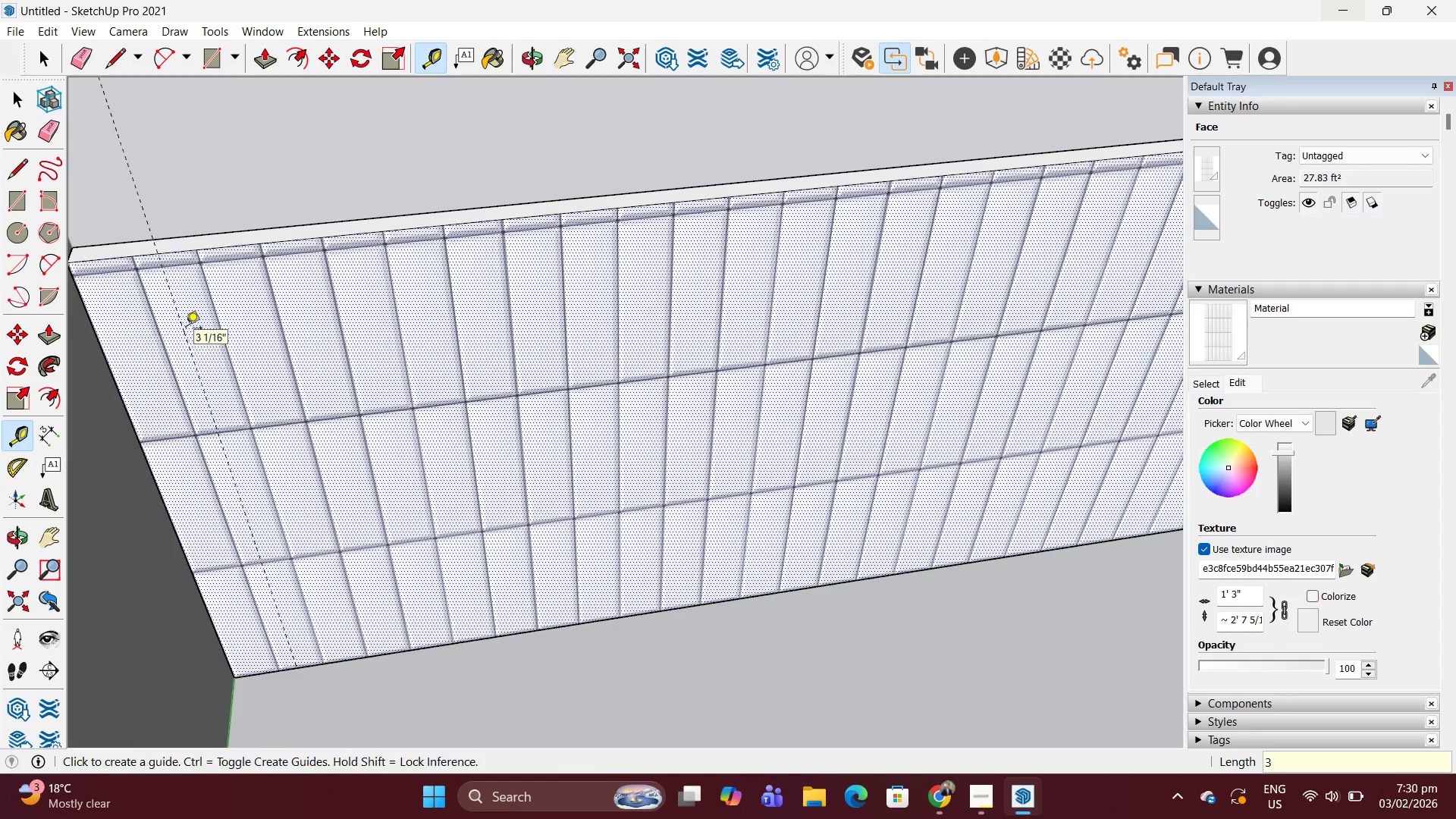 
key(Enter)
 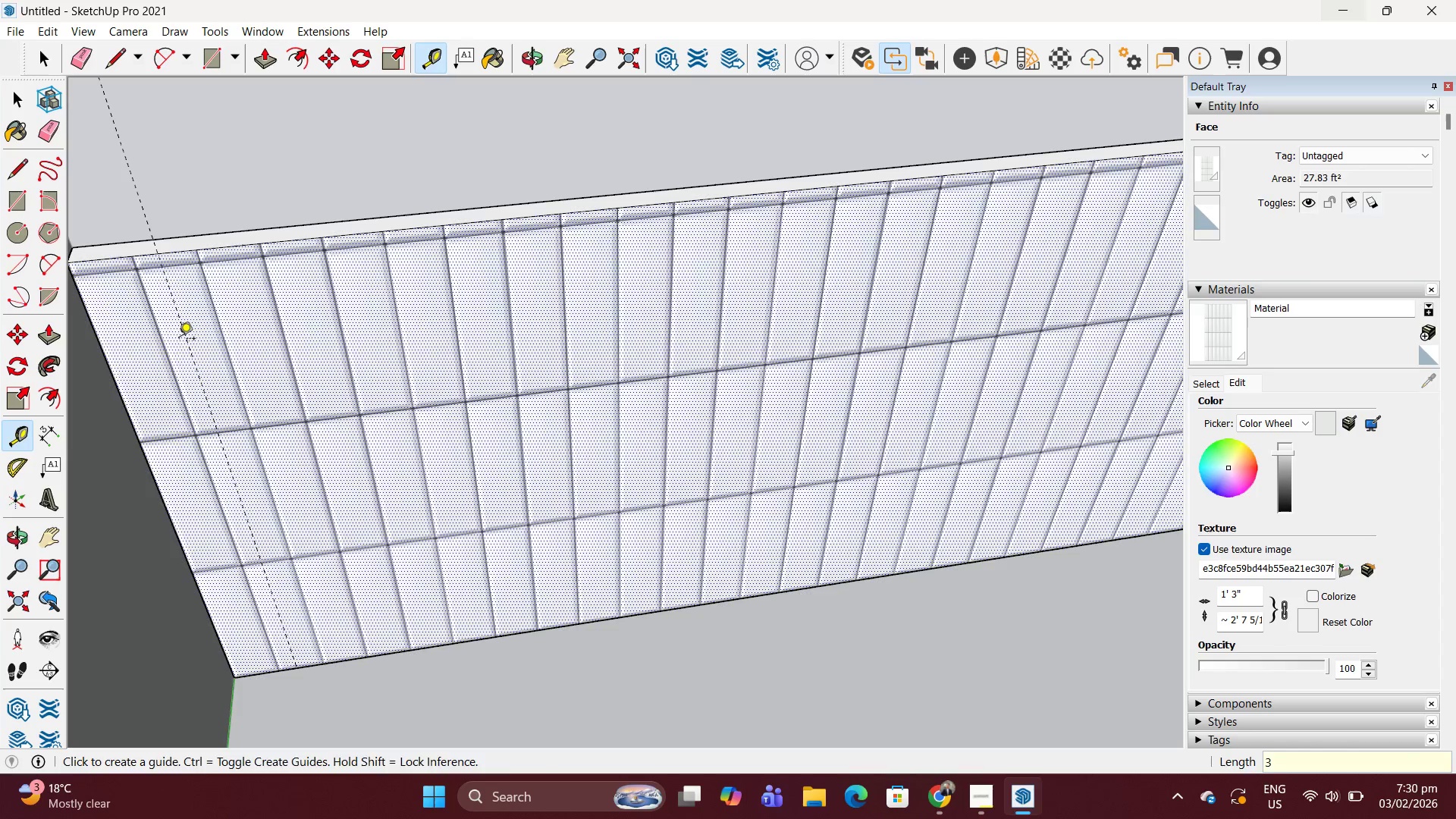 
key(Space)
 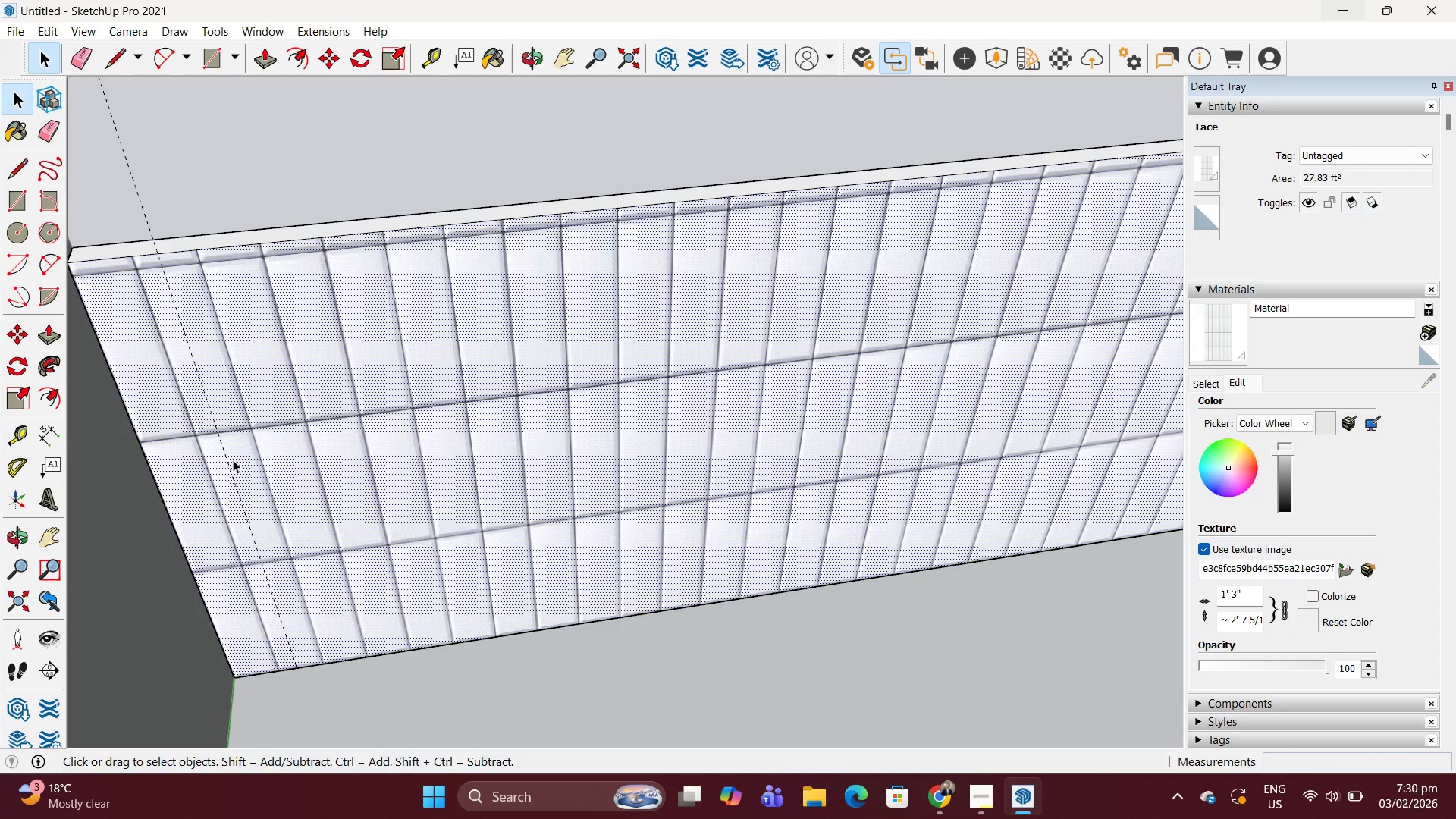 
left_click([278, 397])
 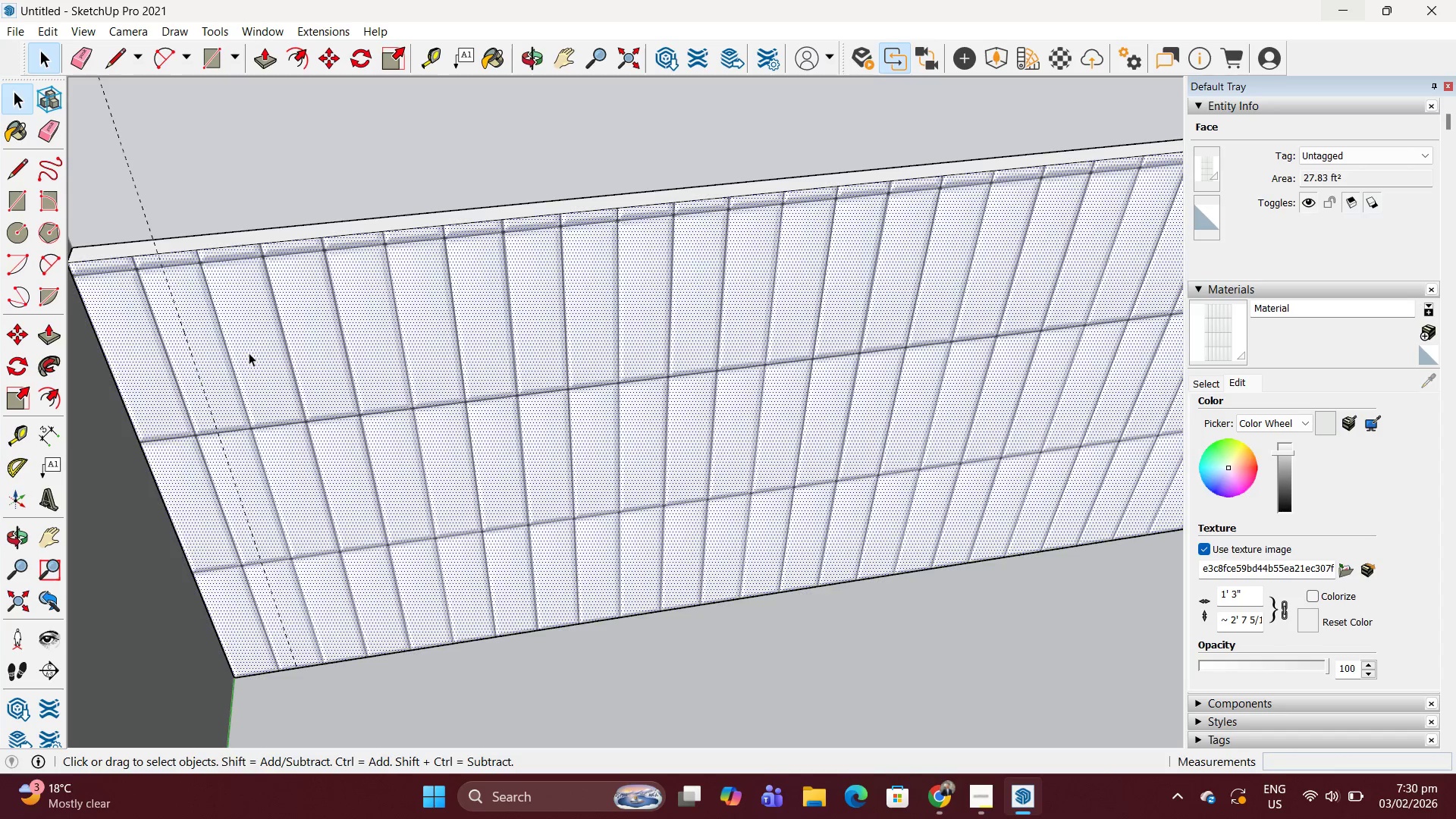 
right_click([249, 353])
 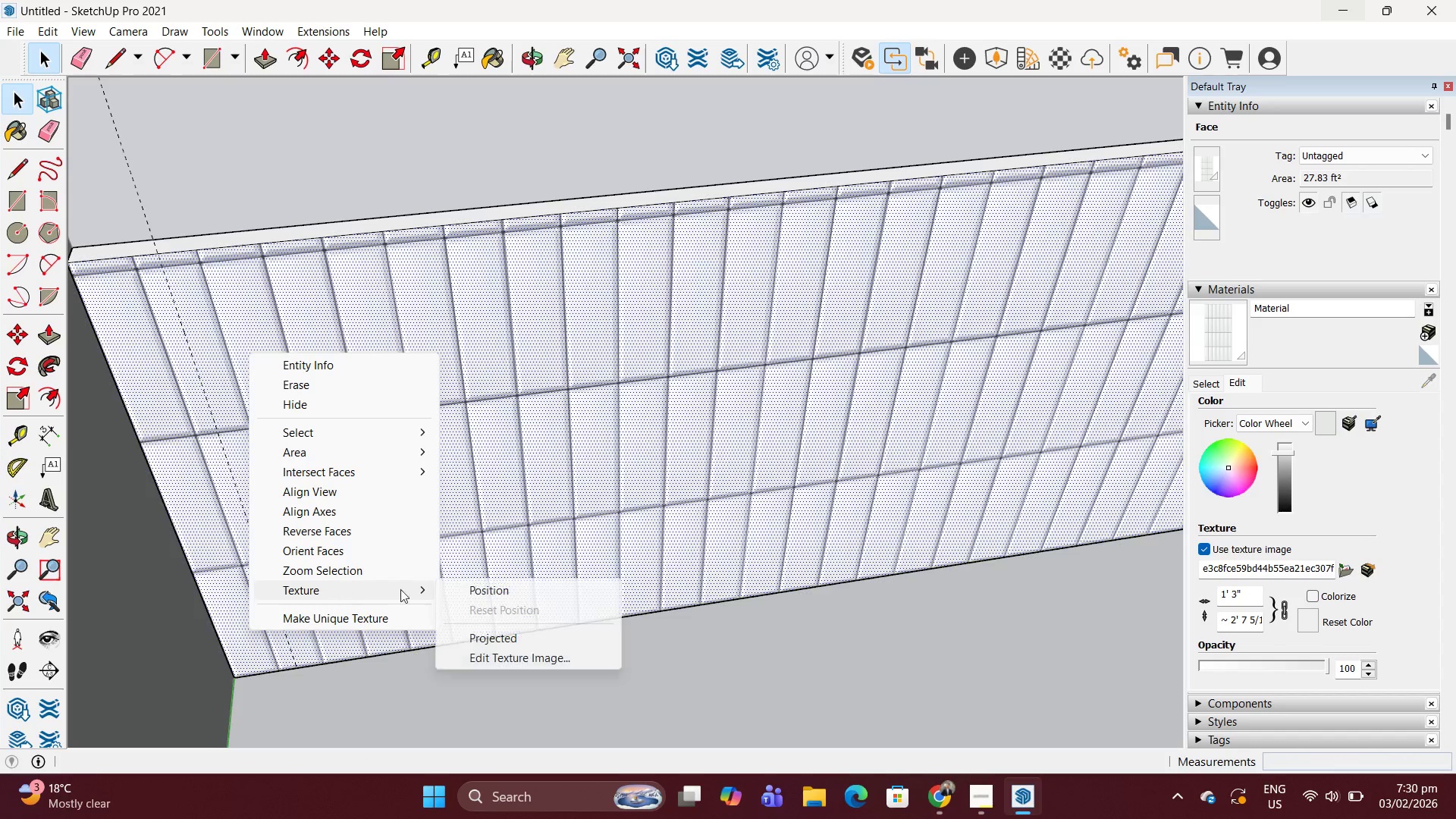 
double_click([484, 593])
 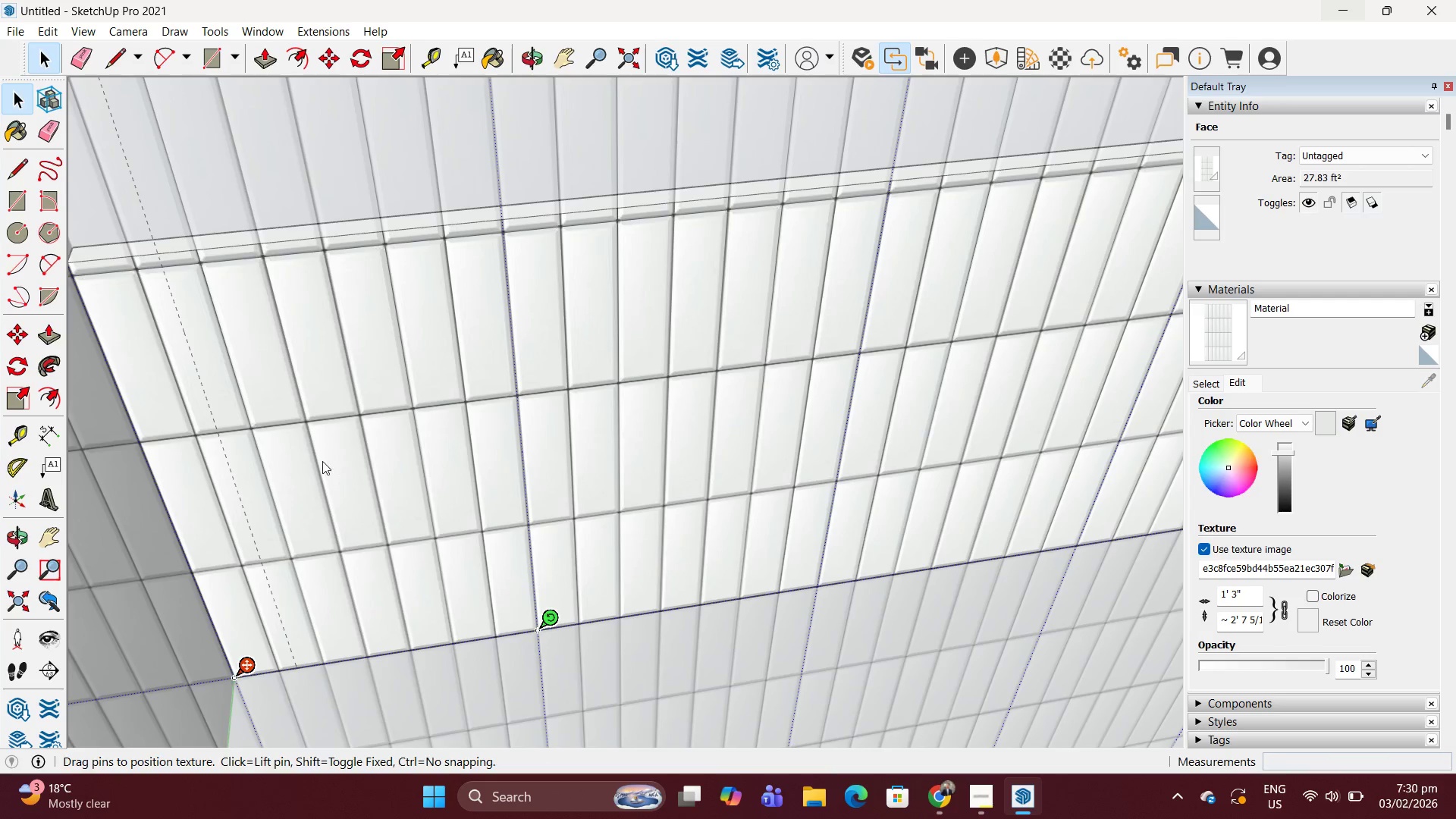 
left_click_drag(start_coordinate=[322, 460], to_coordinate=[318, 450])
 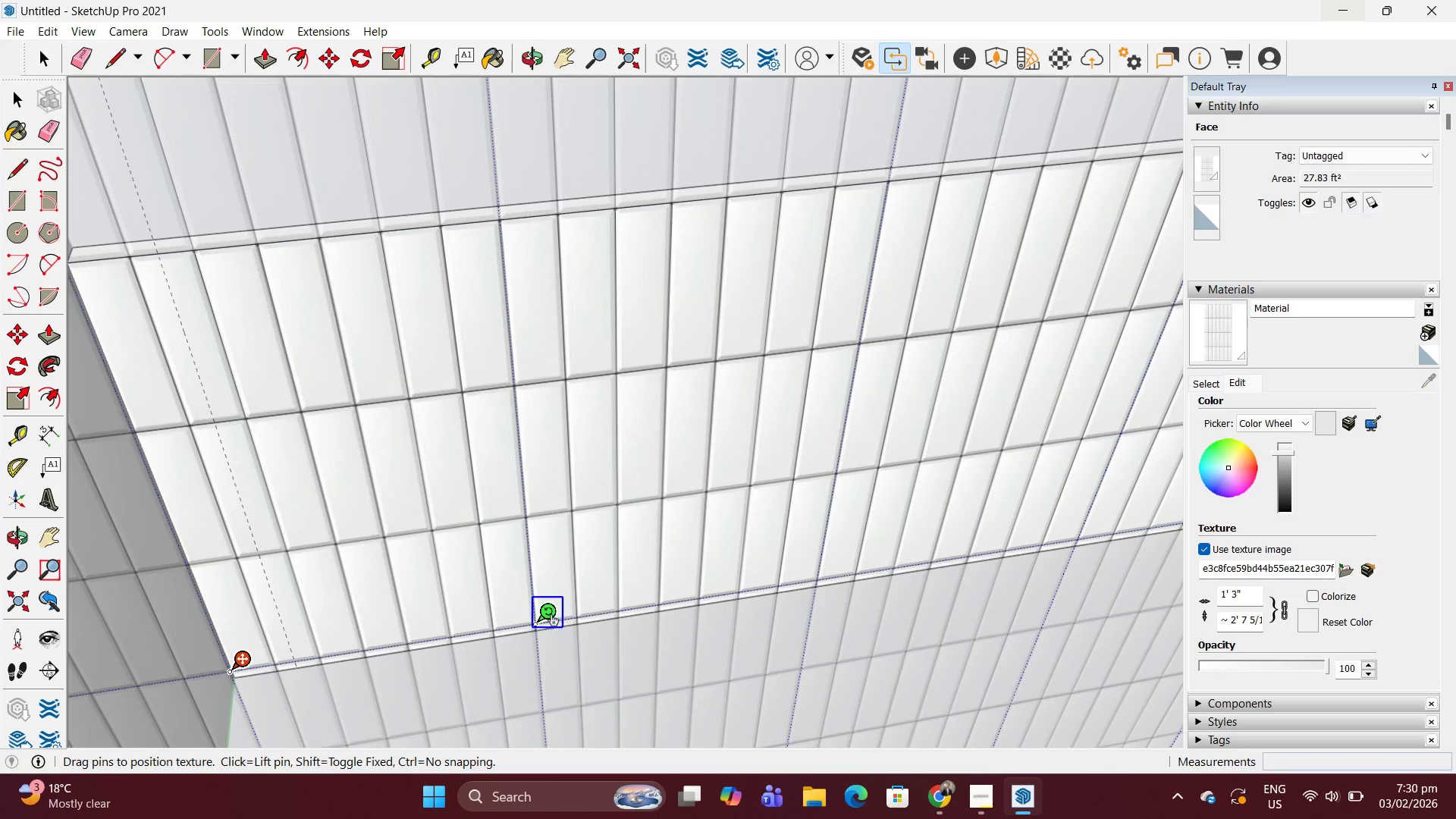 
left_click_drag(start_coordinate=[550, 619], to_coordinate=[667, 594])
 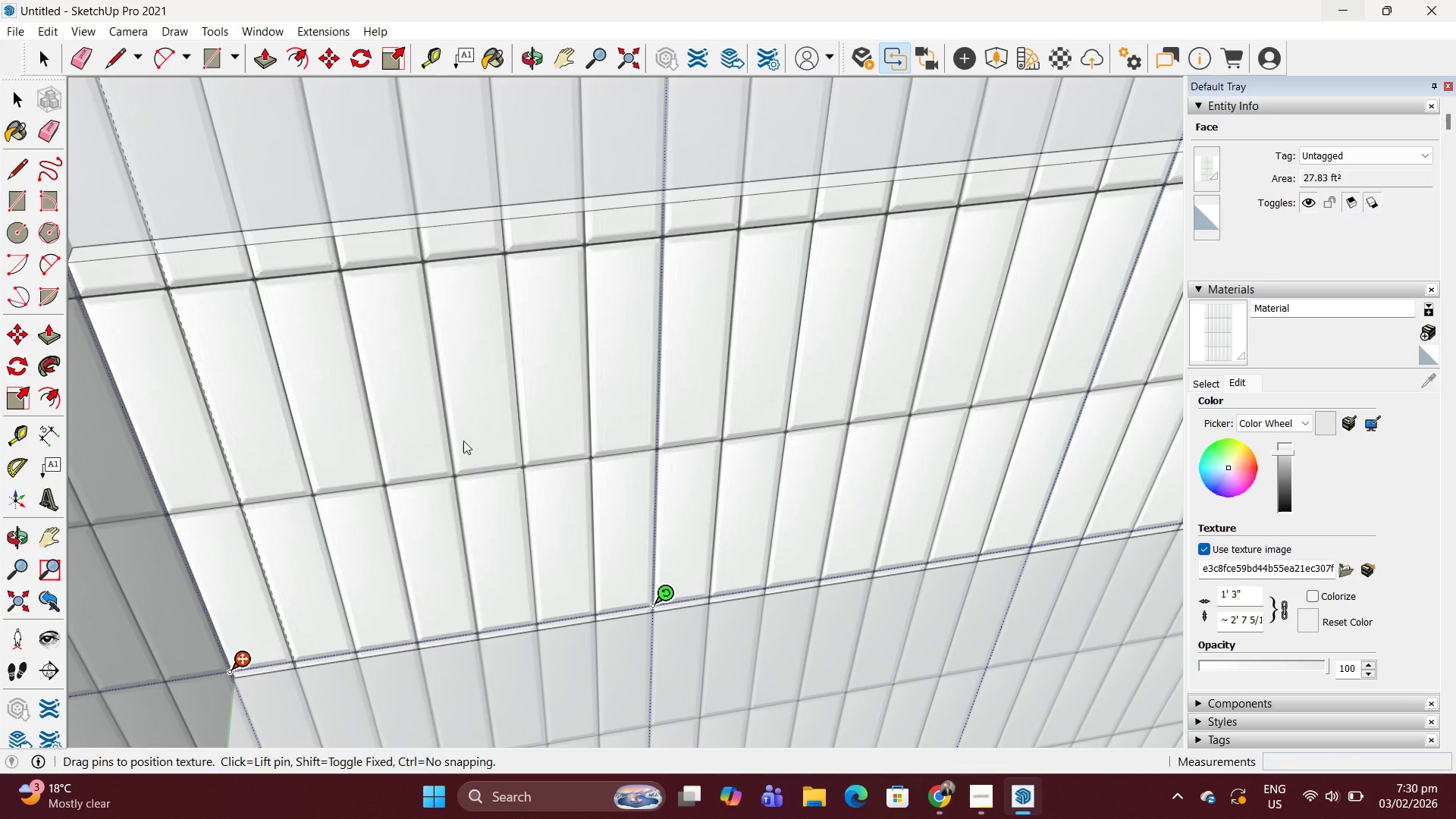 
right_click([463, 441])
 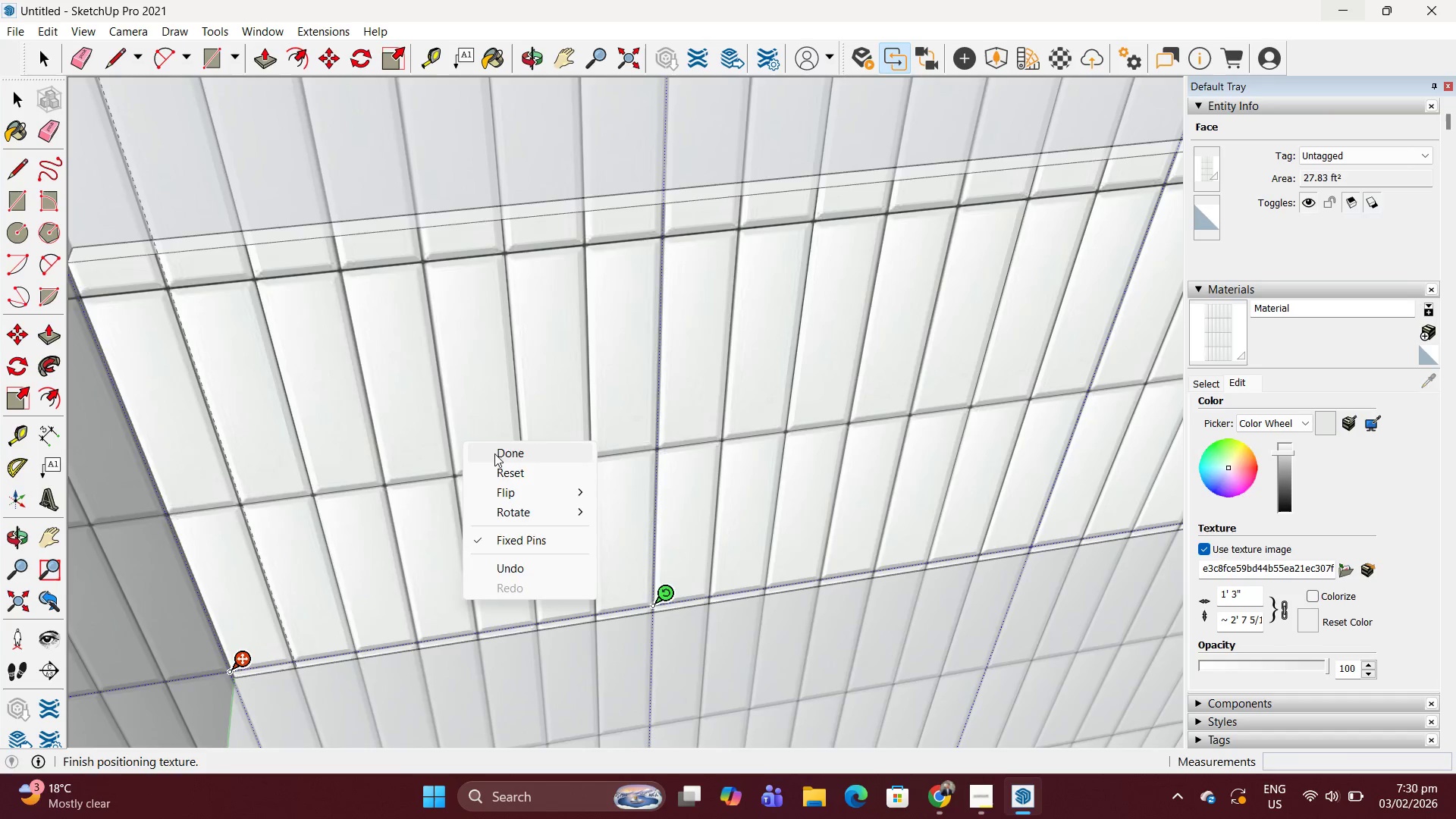 
left_click([495, 453])
 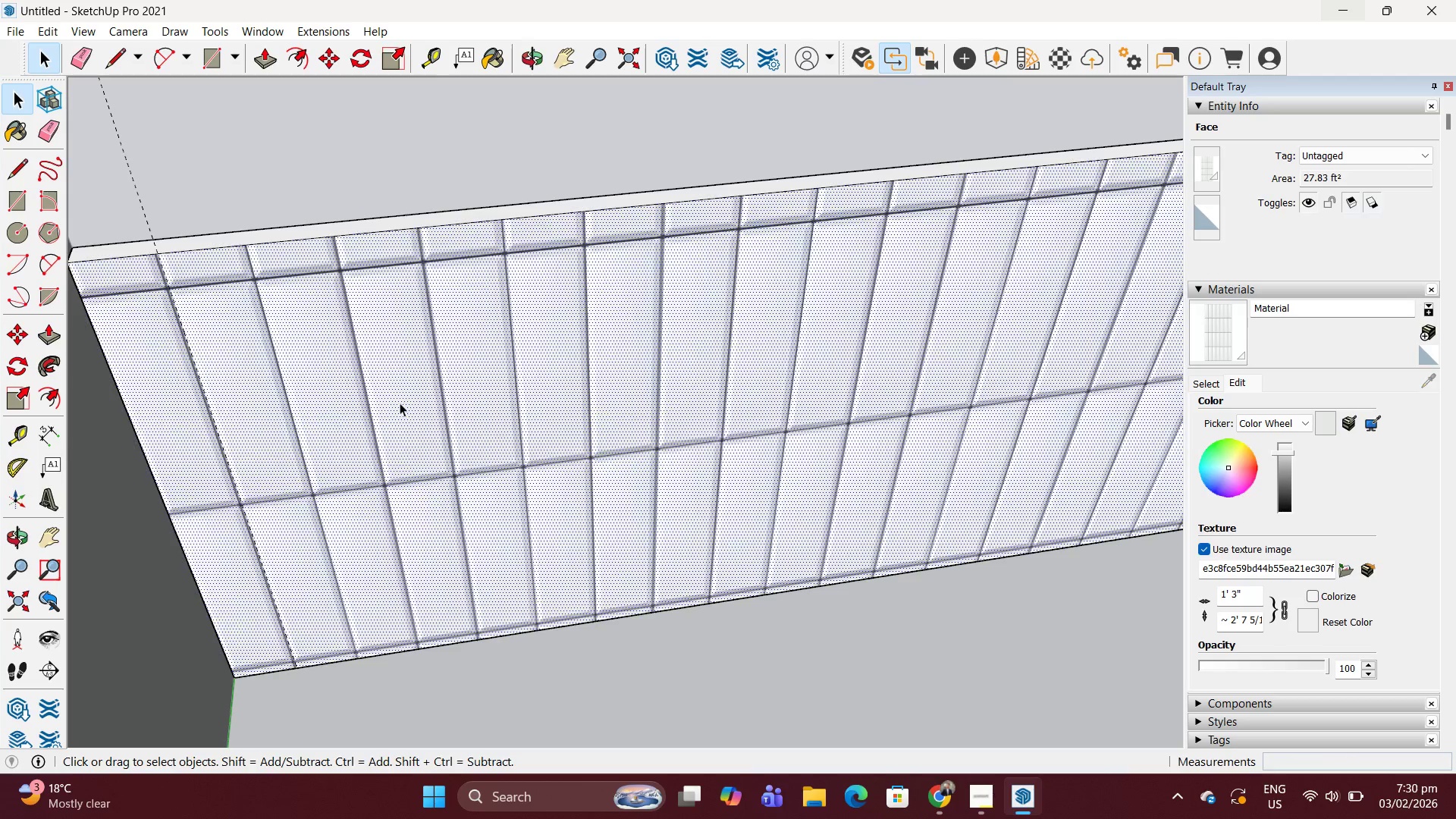 
left_click([350, 406])
 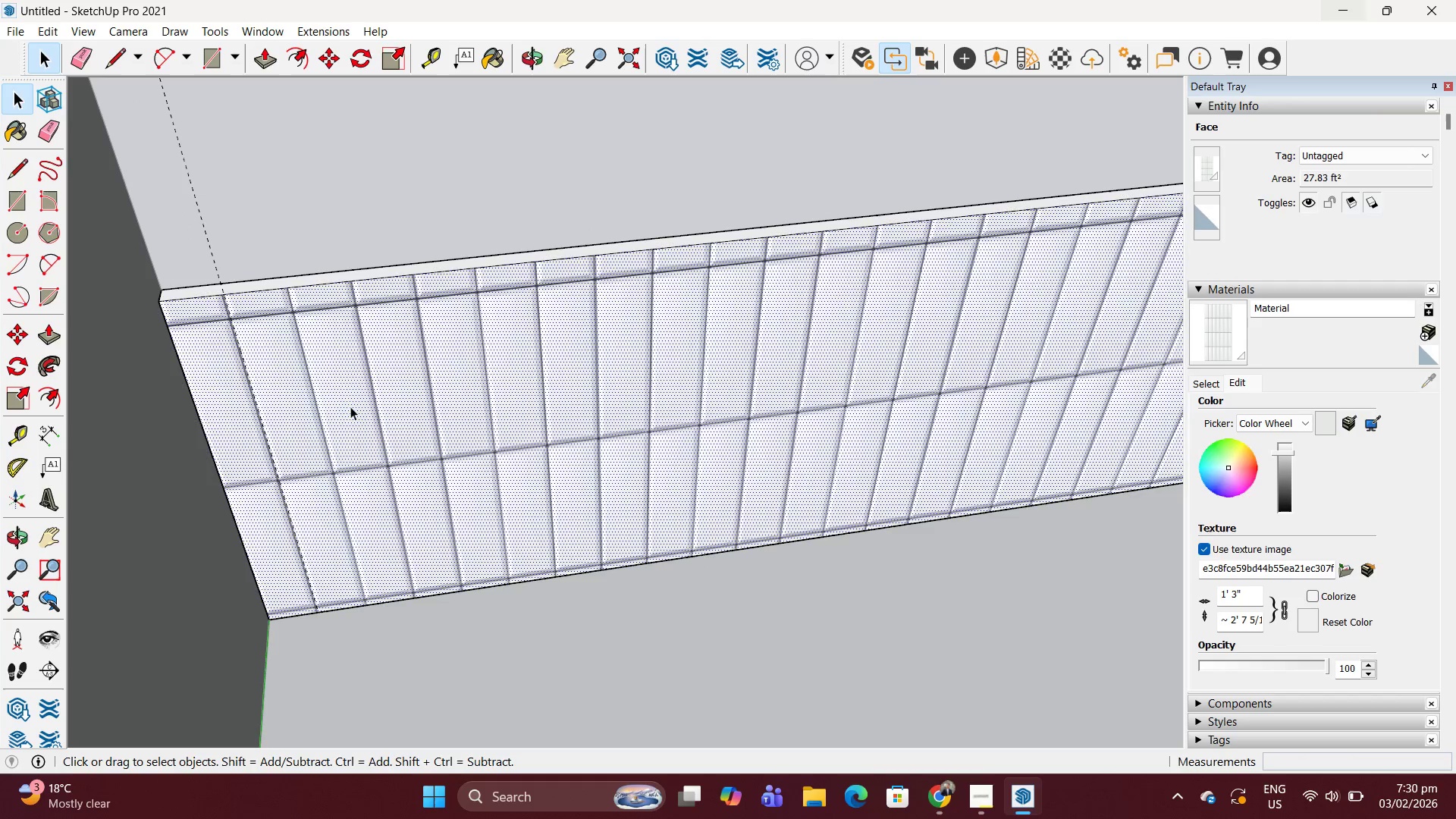 
scroll: coordinate [399, 403], scroll_direction: down, amount: 3.0
 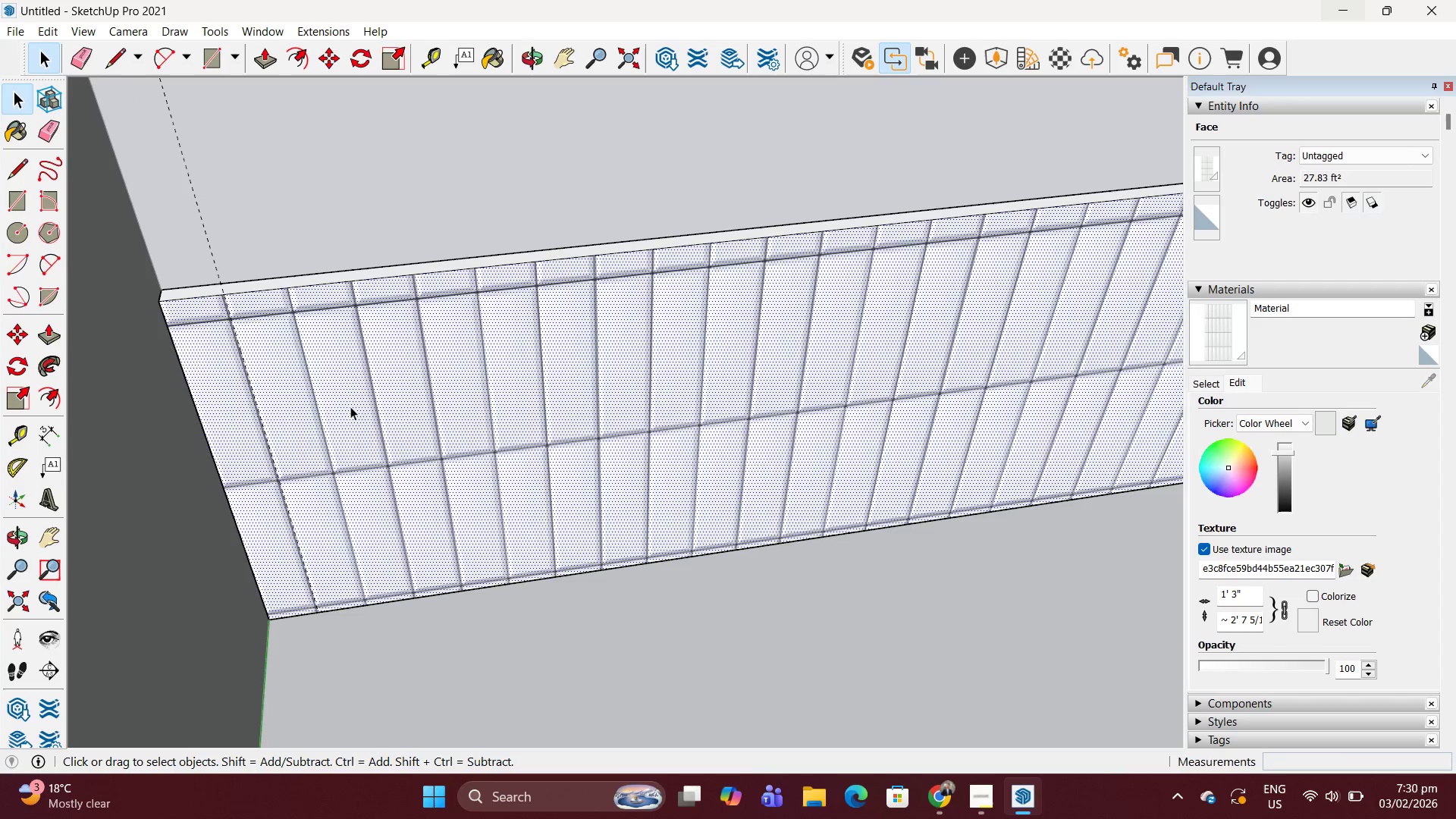 
double_click([350, 406])
 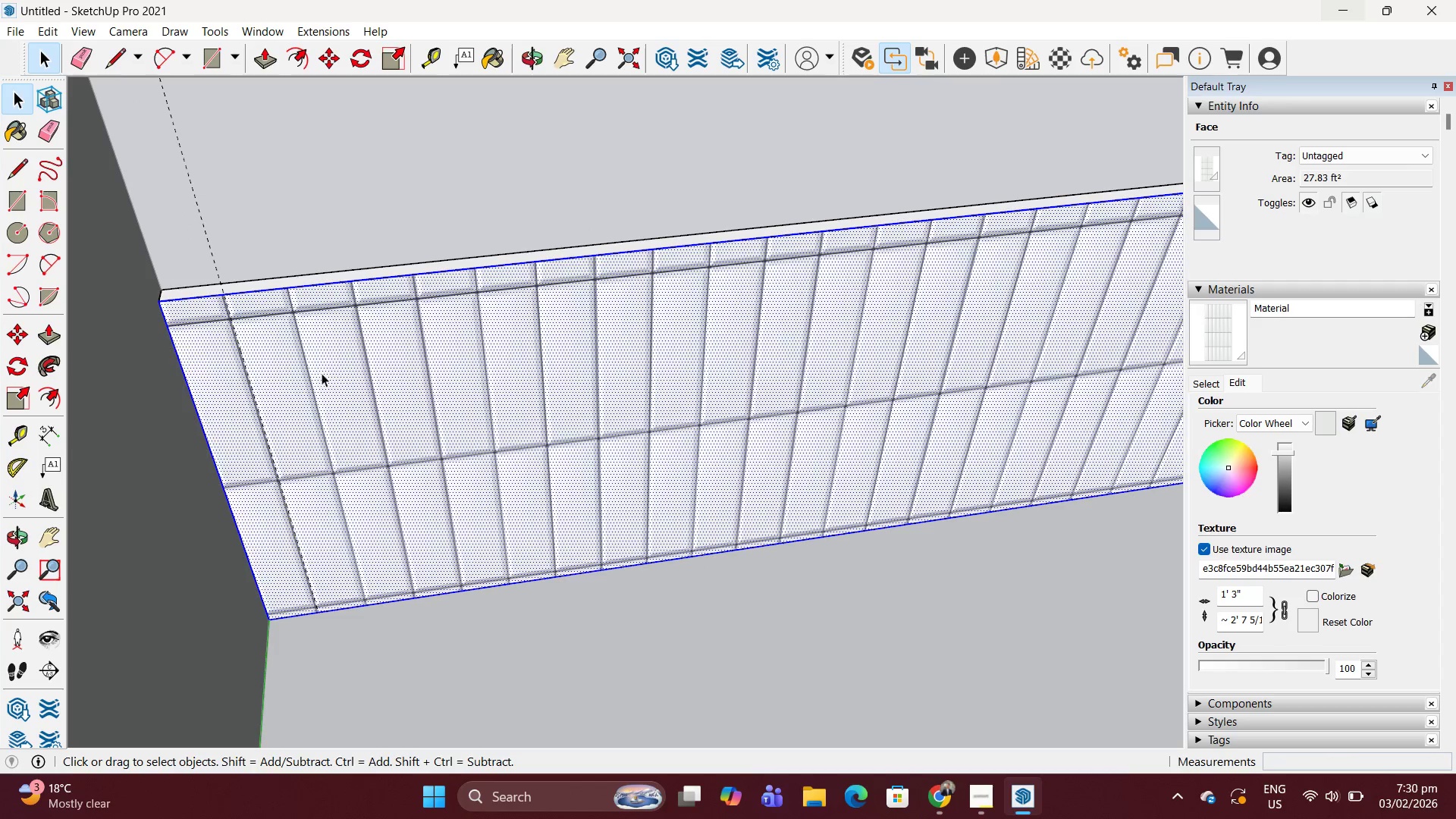 
left_click([322, 373])
 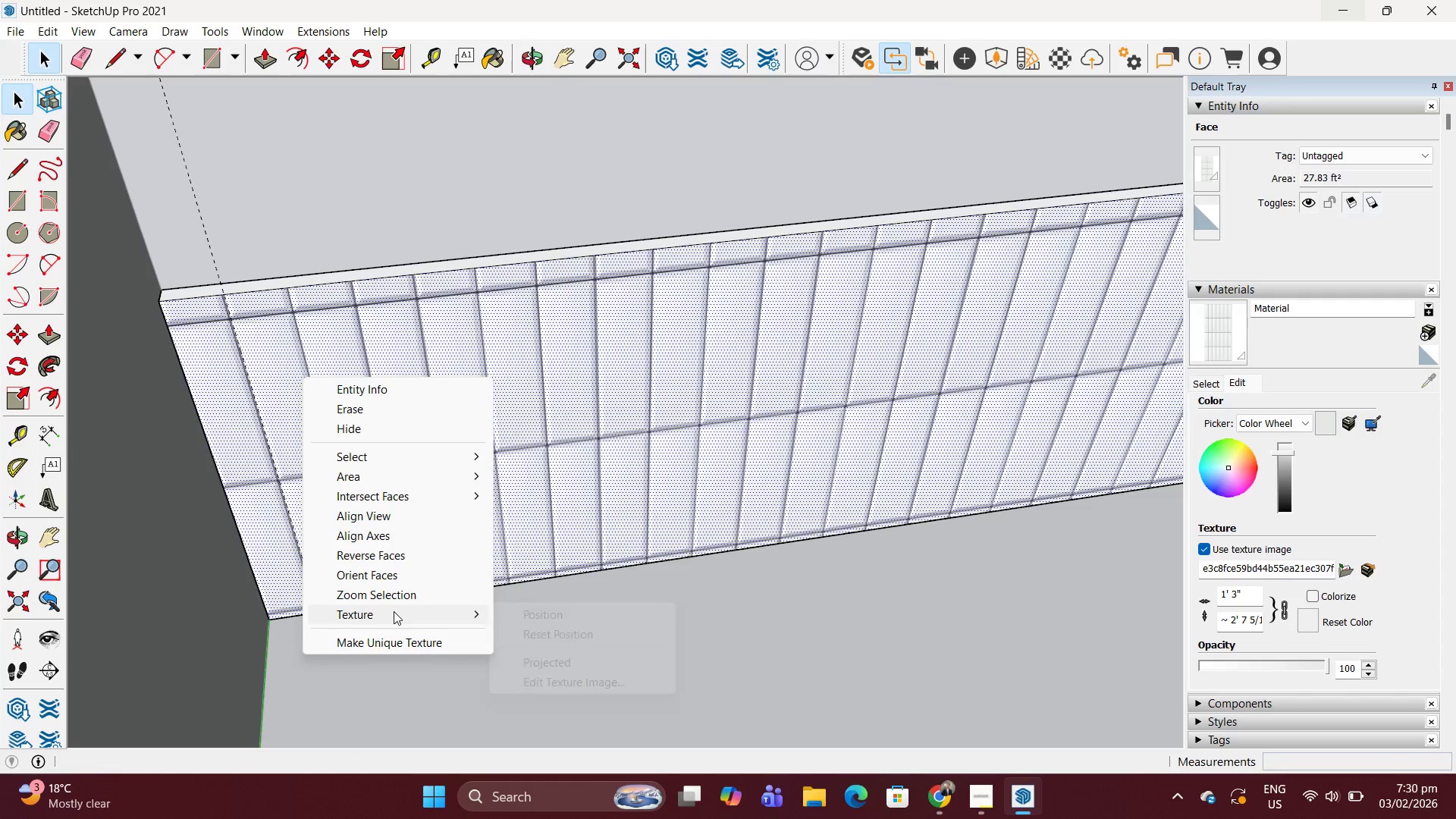 
left_click([525, 613])
 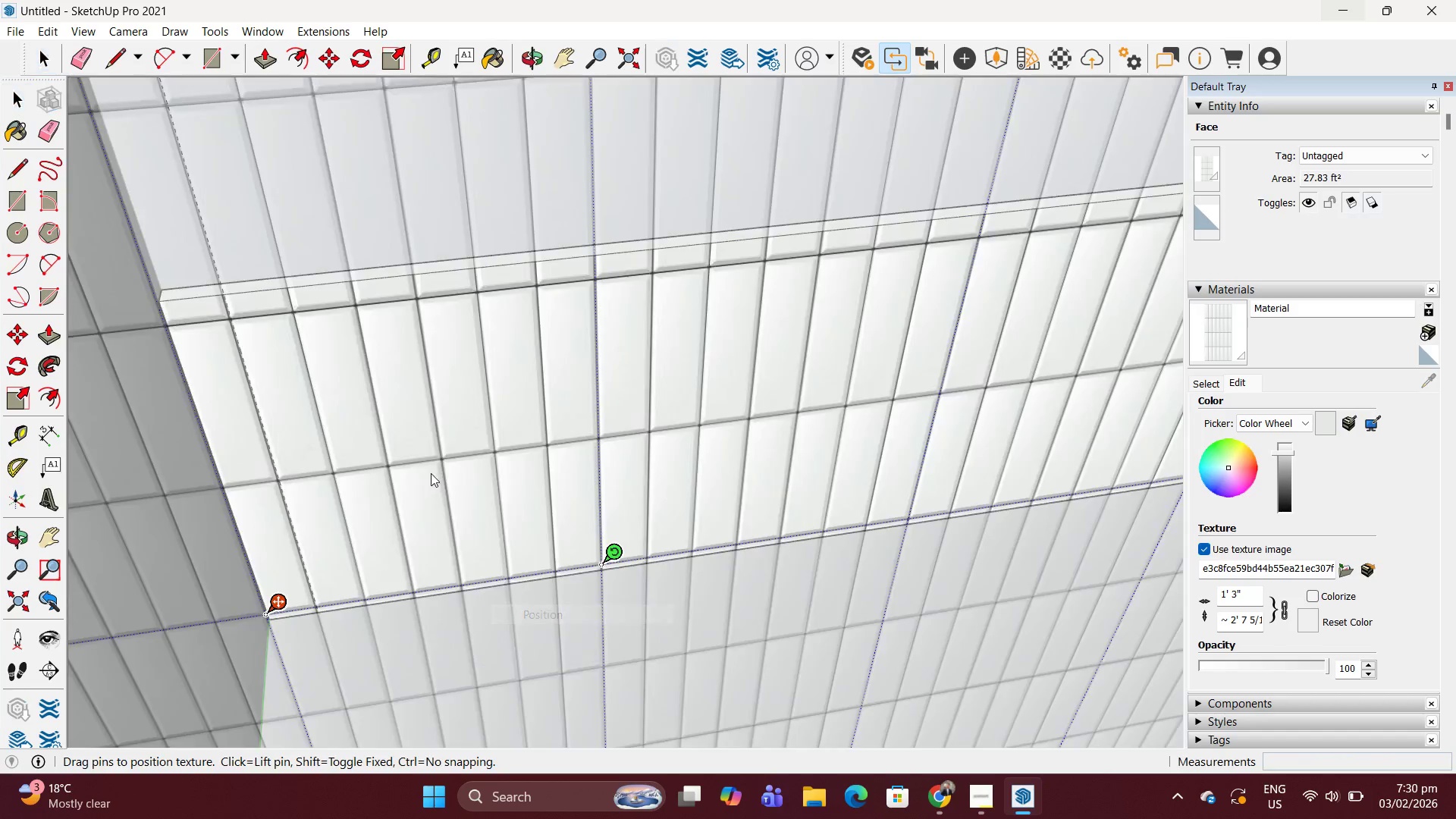 
left_click_drag(start_coordinate=[431, 472], to_coordinate=[428, 454])
 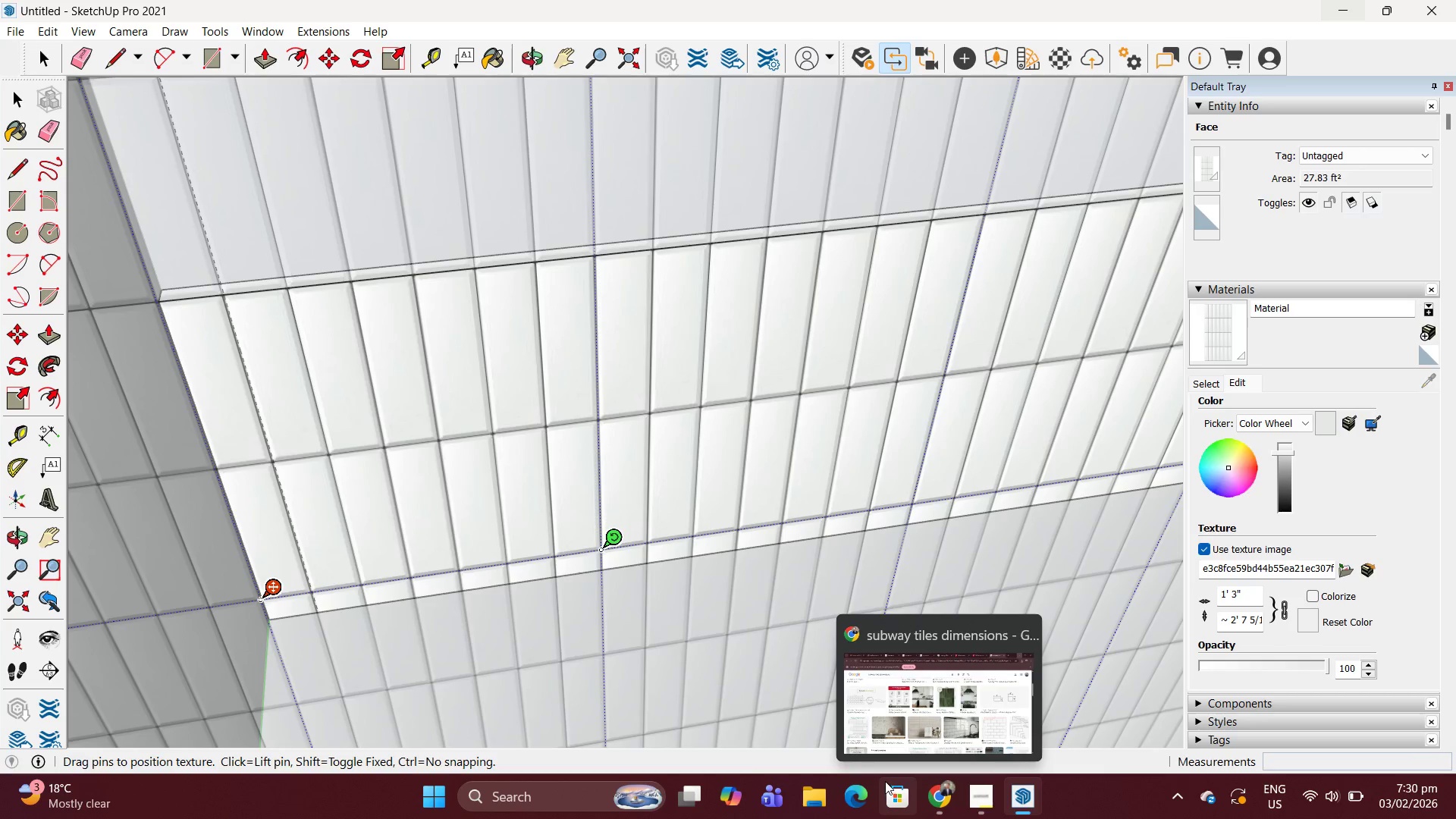 
left_click([930, 798])